 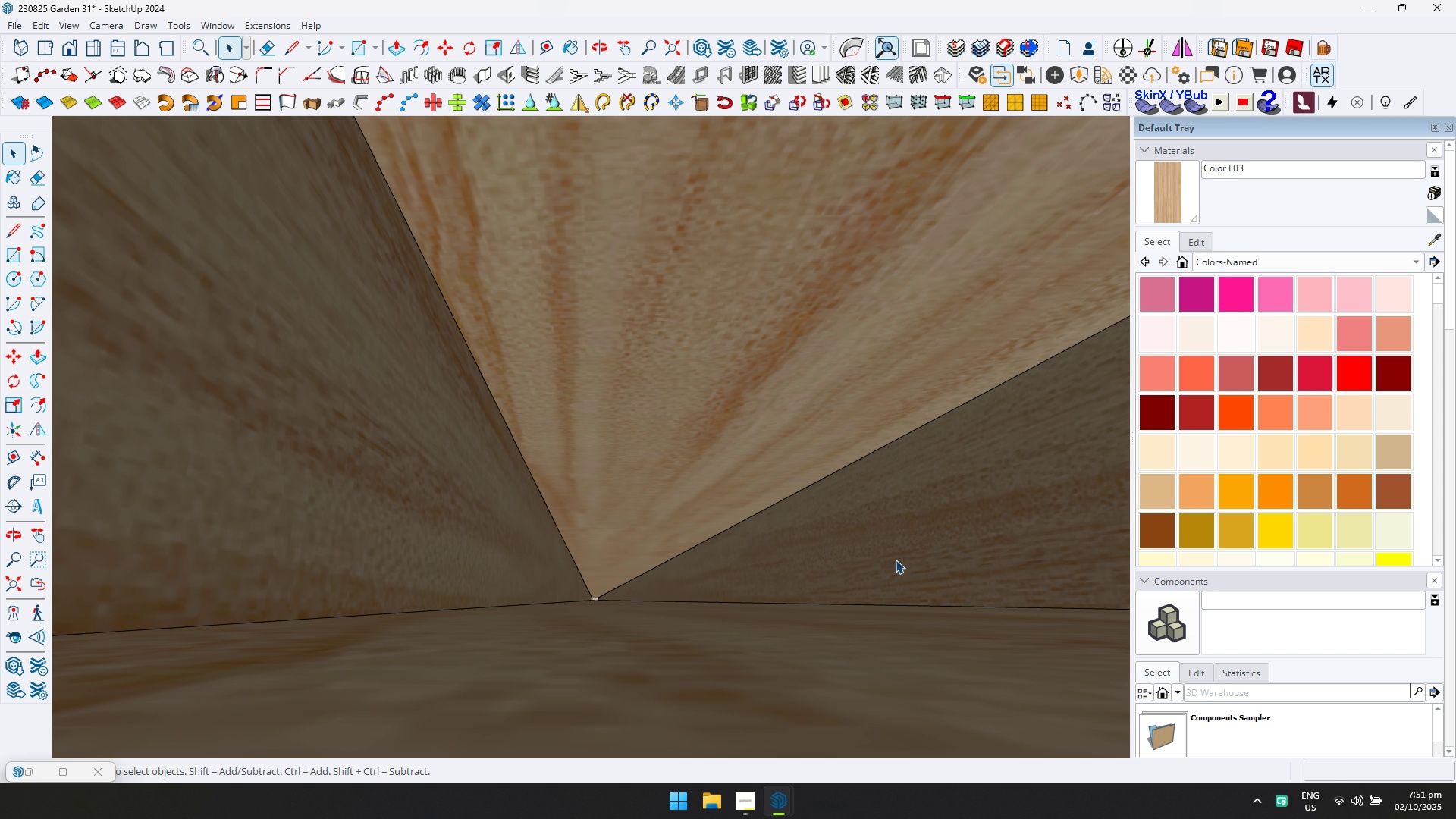 
key(Alt+Tab)
 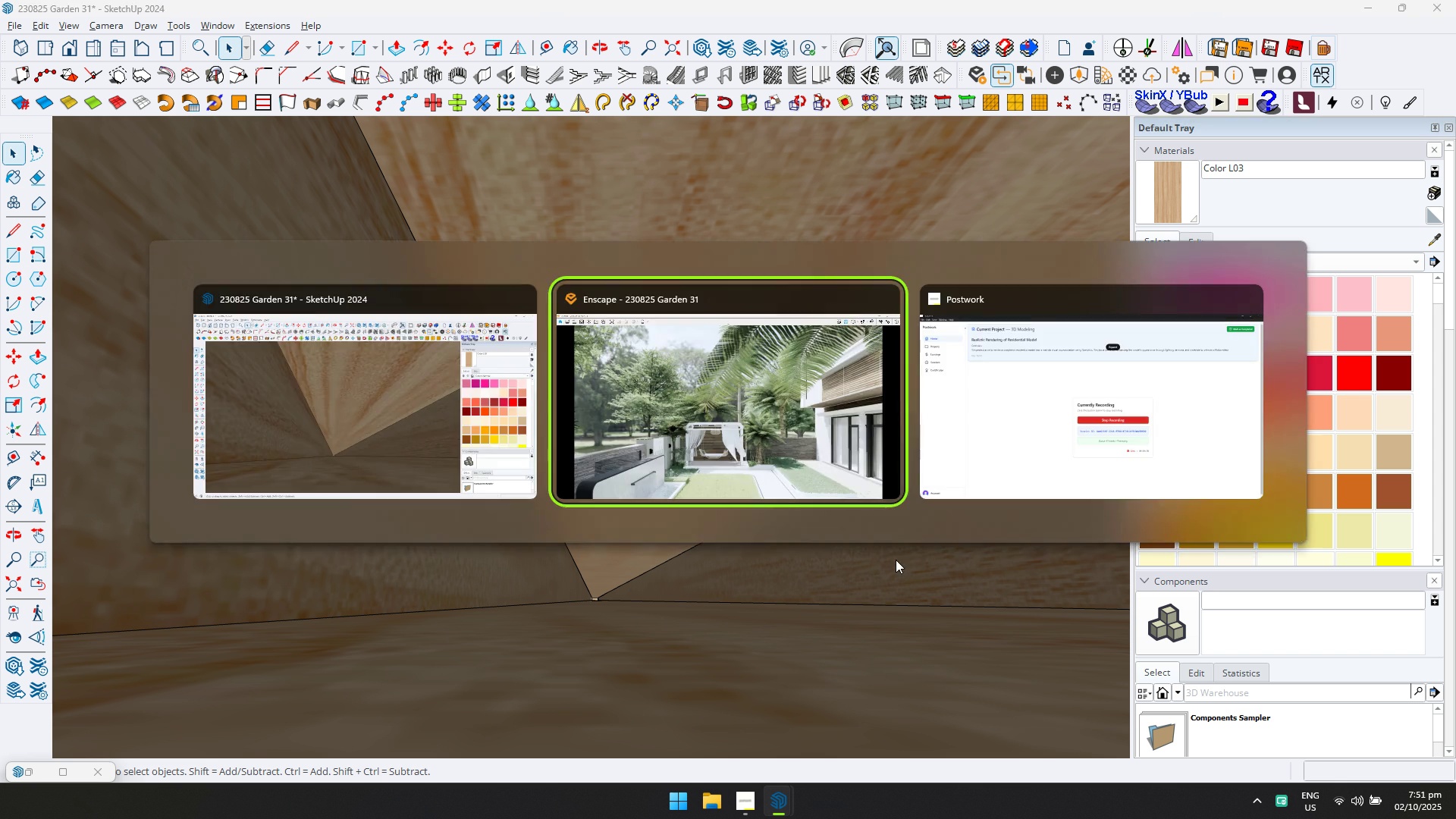 
key(Alt+Tab)
 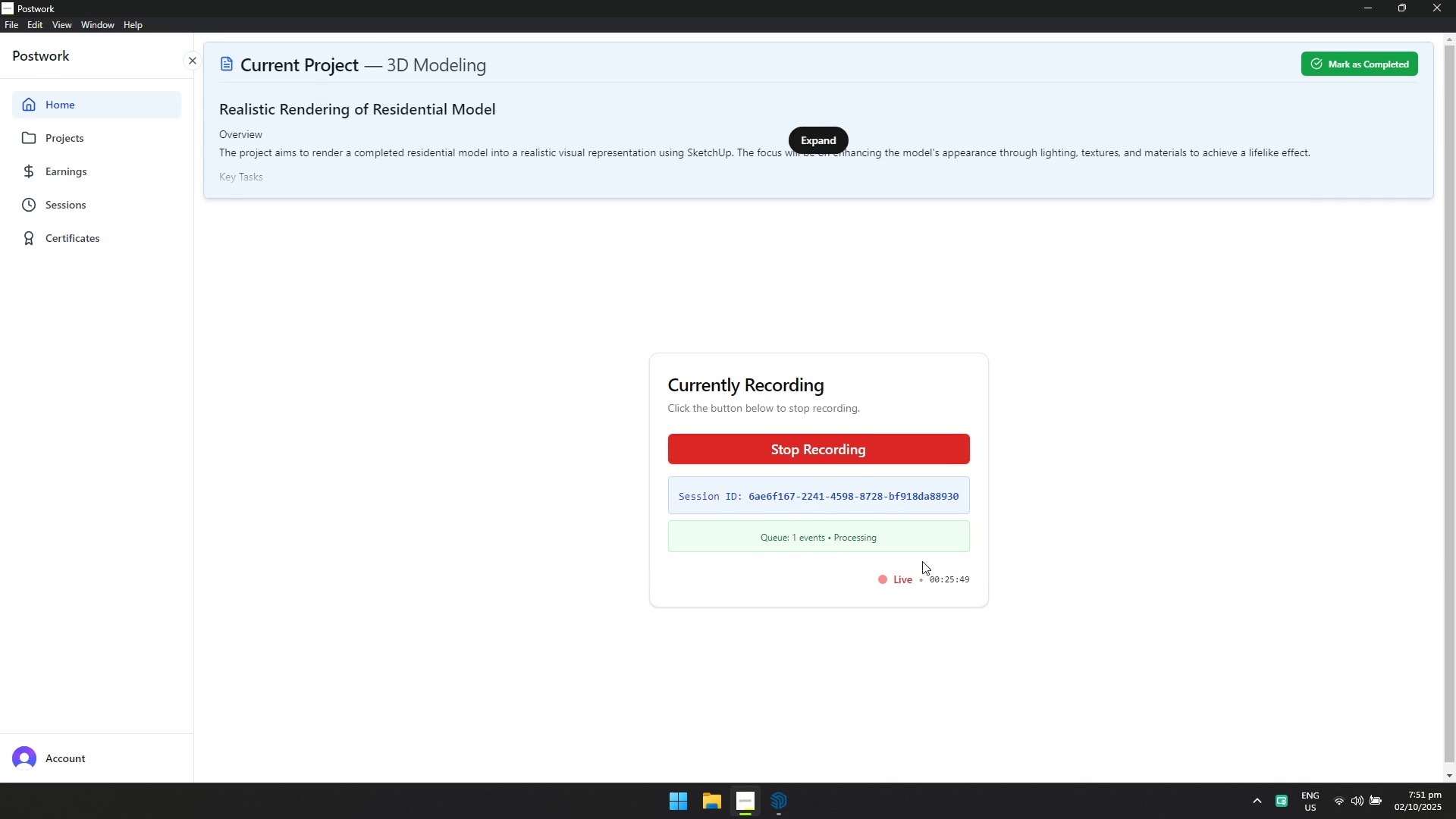 
key(Alt+Tab)
 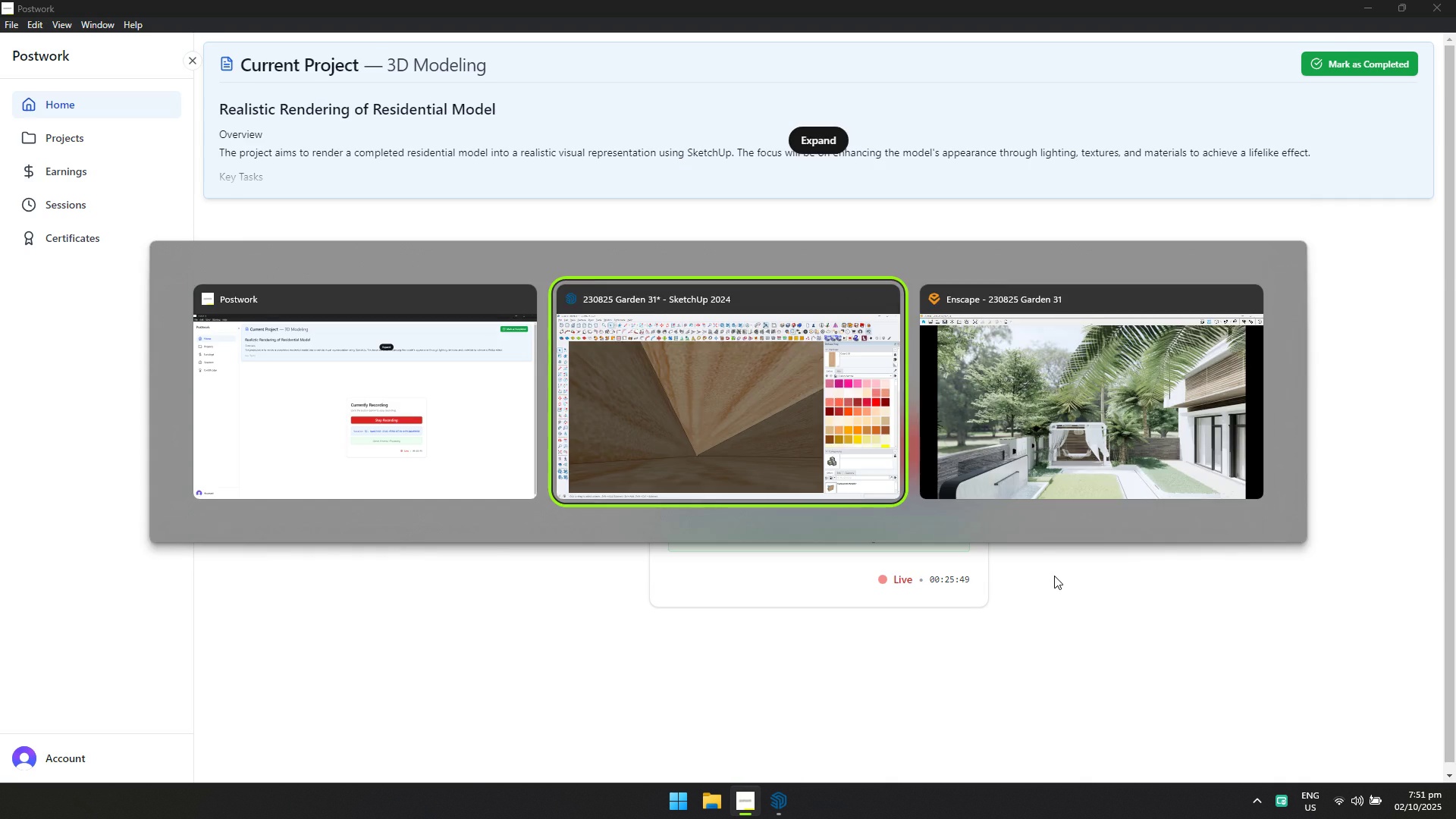 
key(Alt+Tab)
 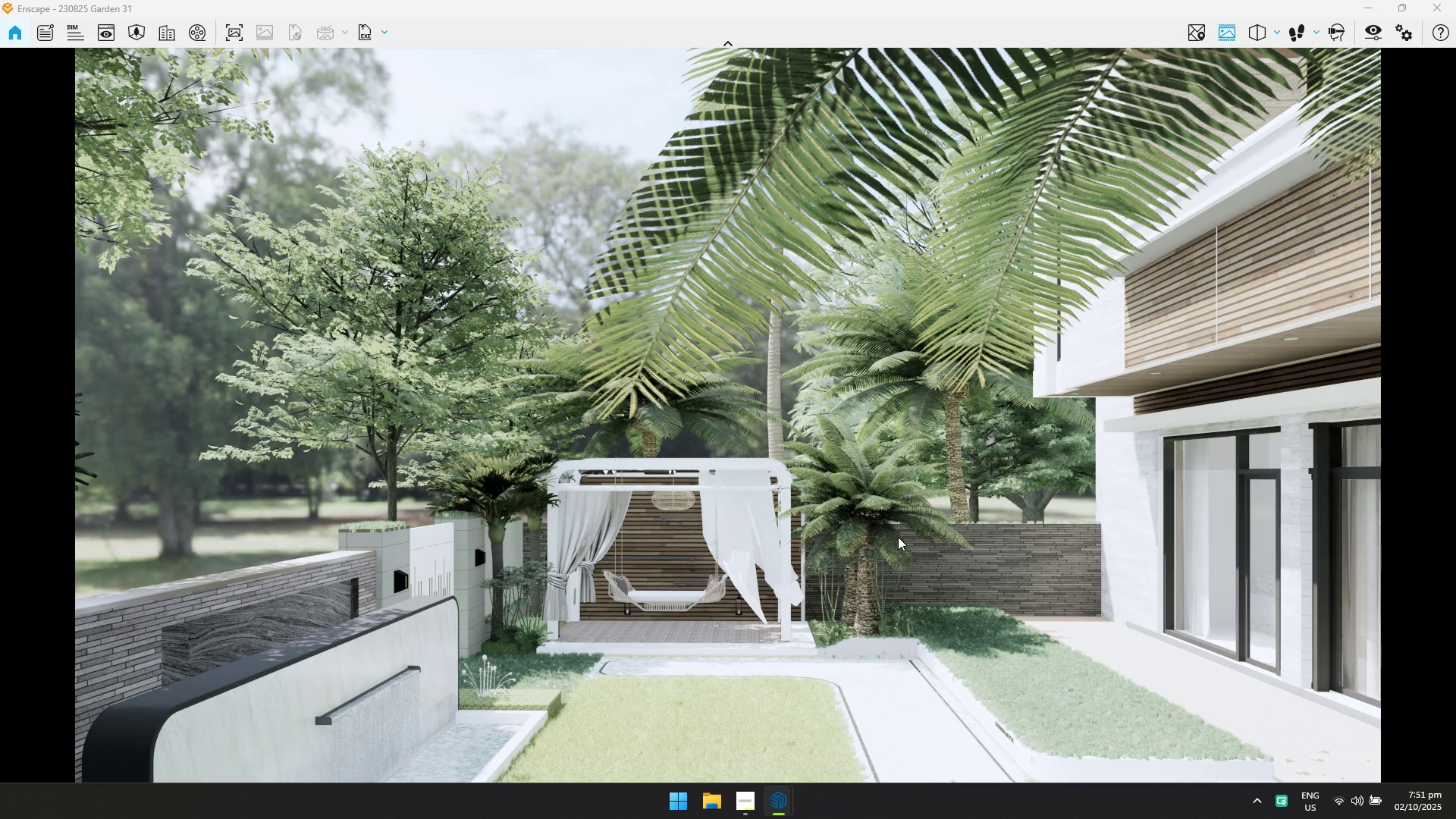 
left_click([898, 537])
 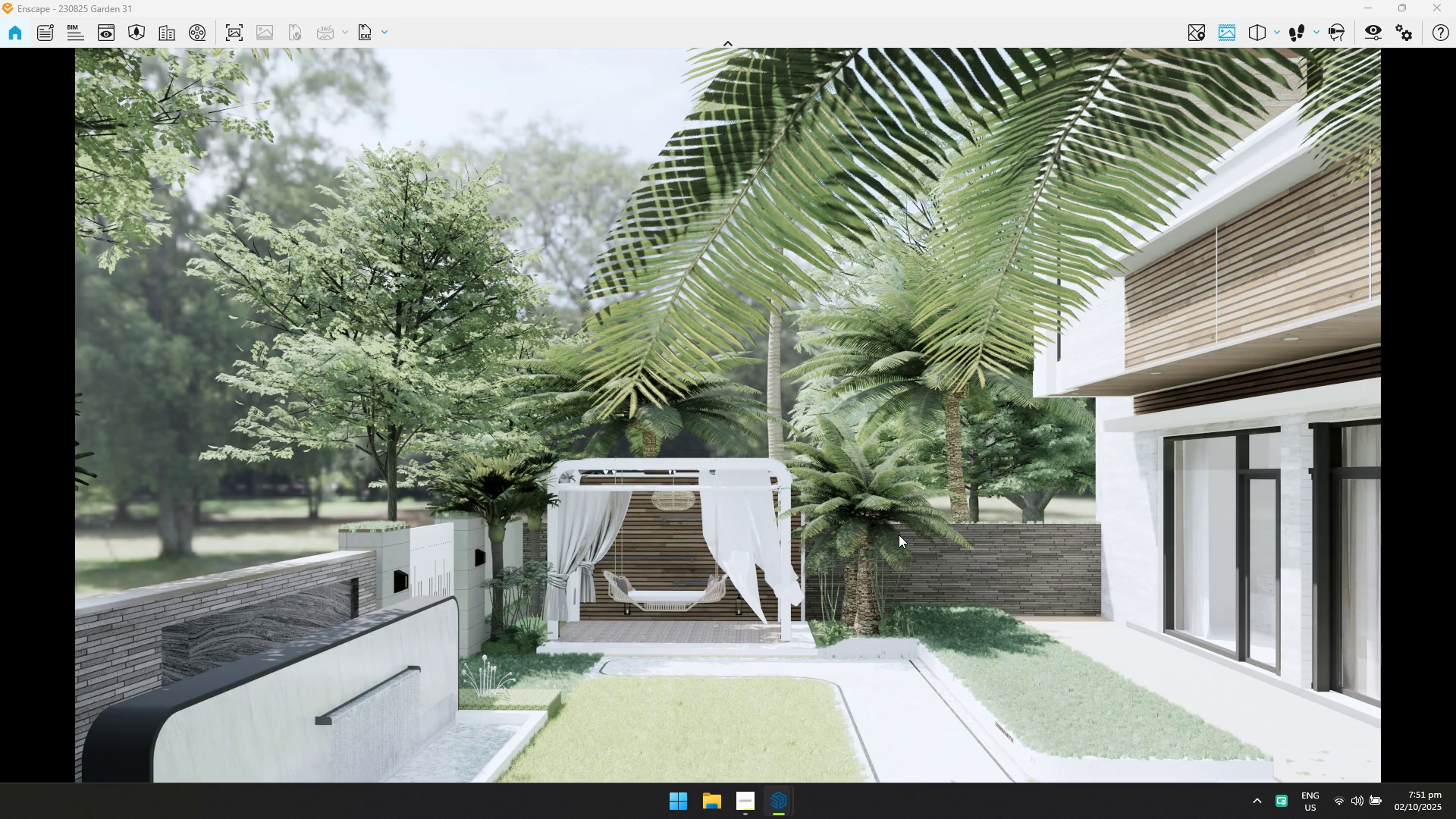 
left_click_drag(start_coordinate=[899, 535], to_coordinate=[745, 418])
 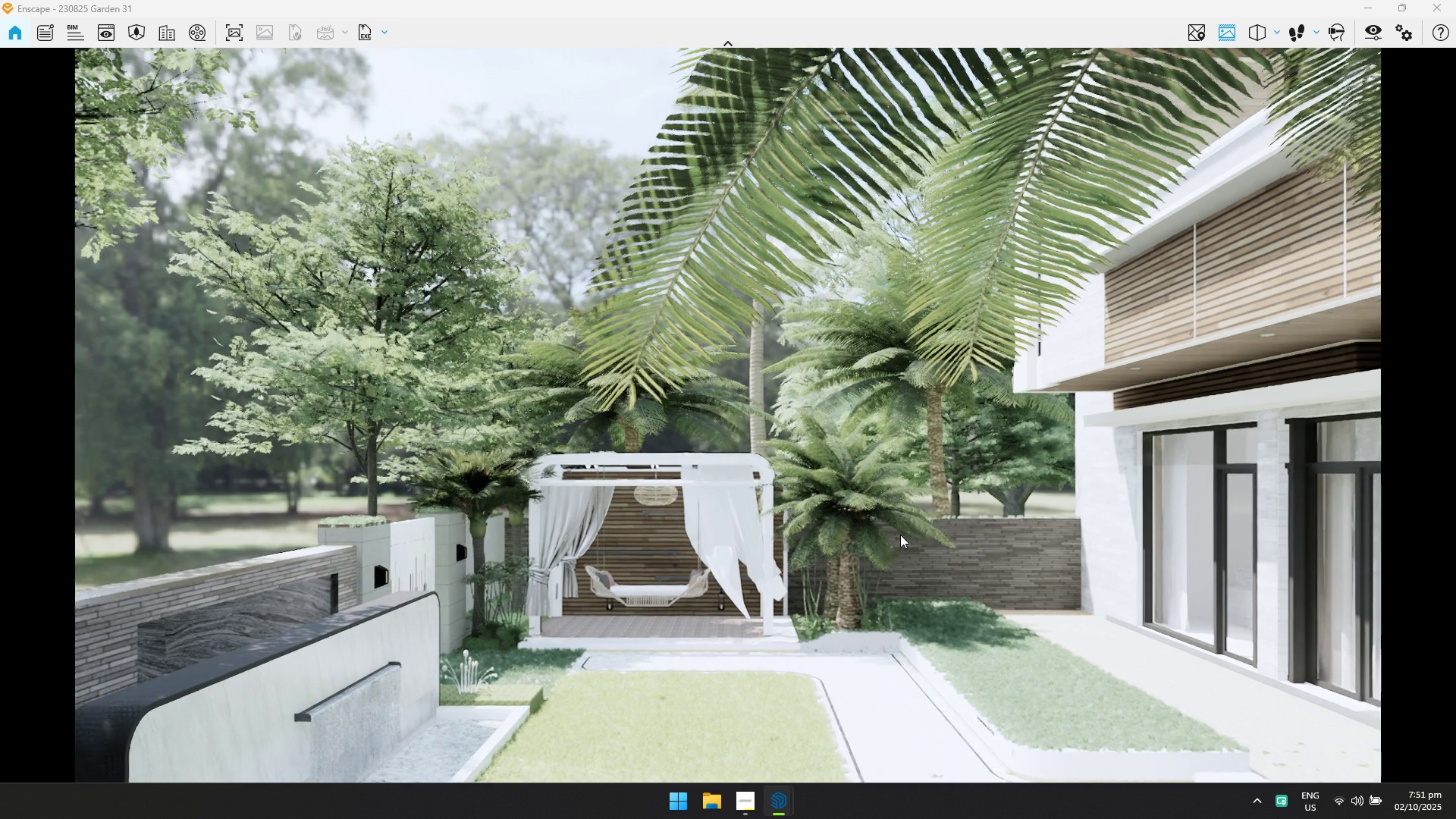 
hold_key(key=E, duration=0.35)
 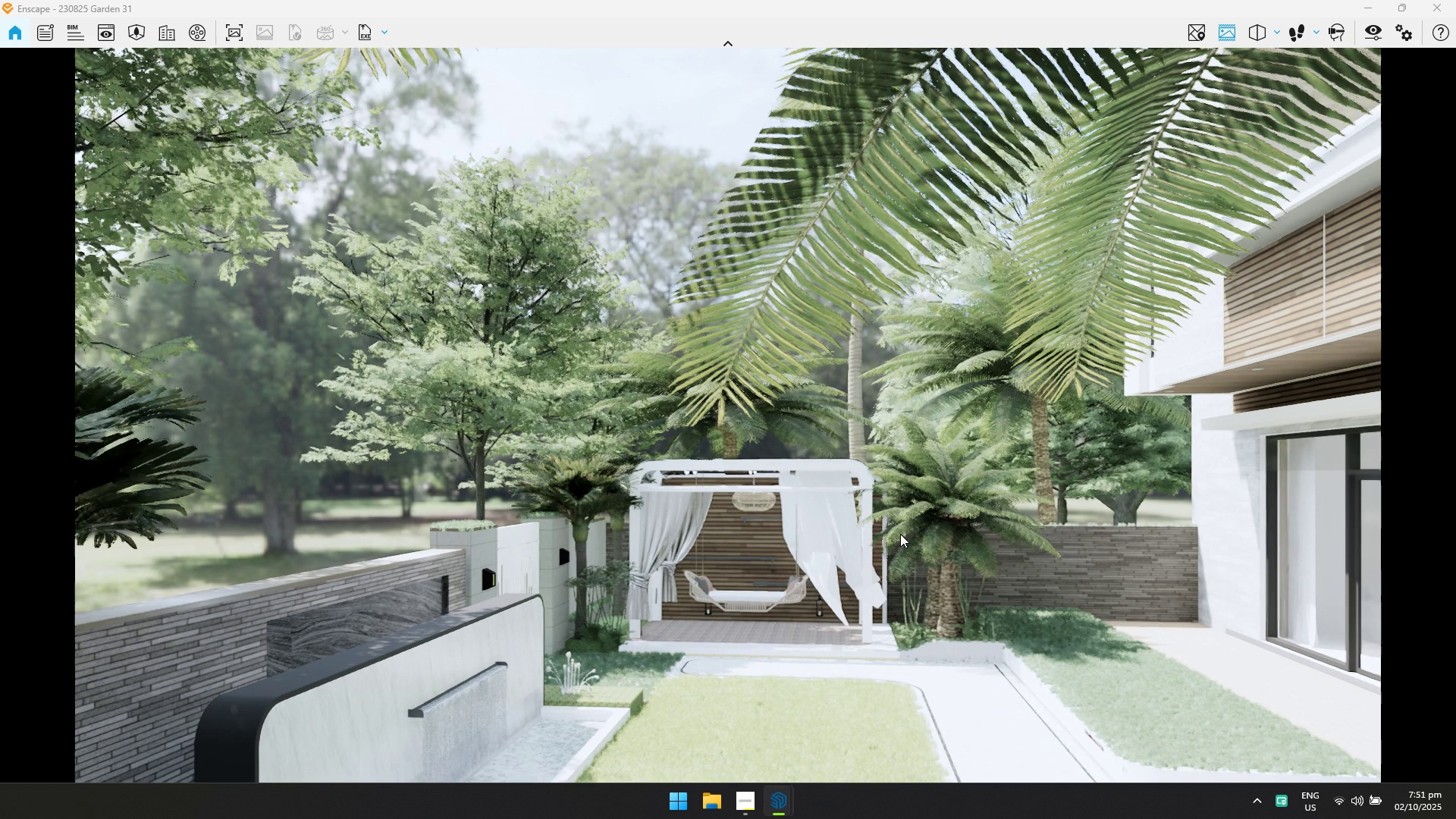 
key(Q)
 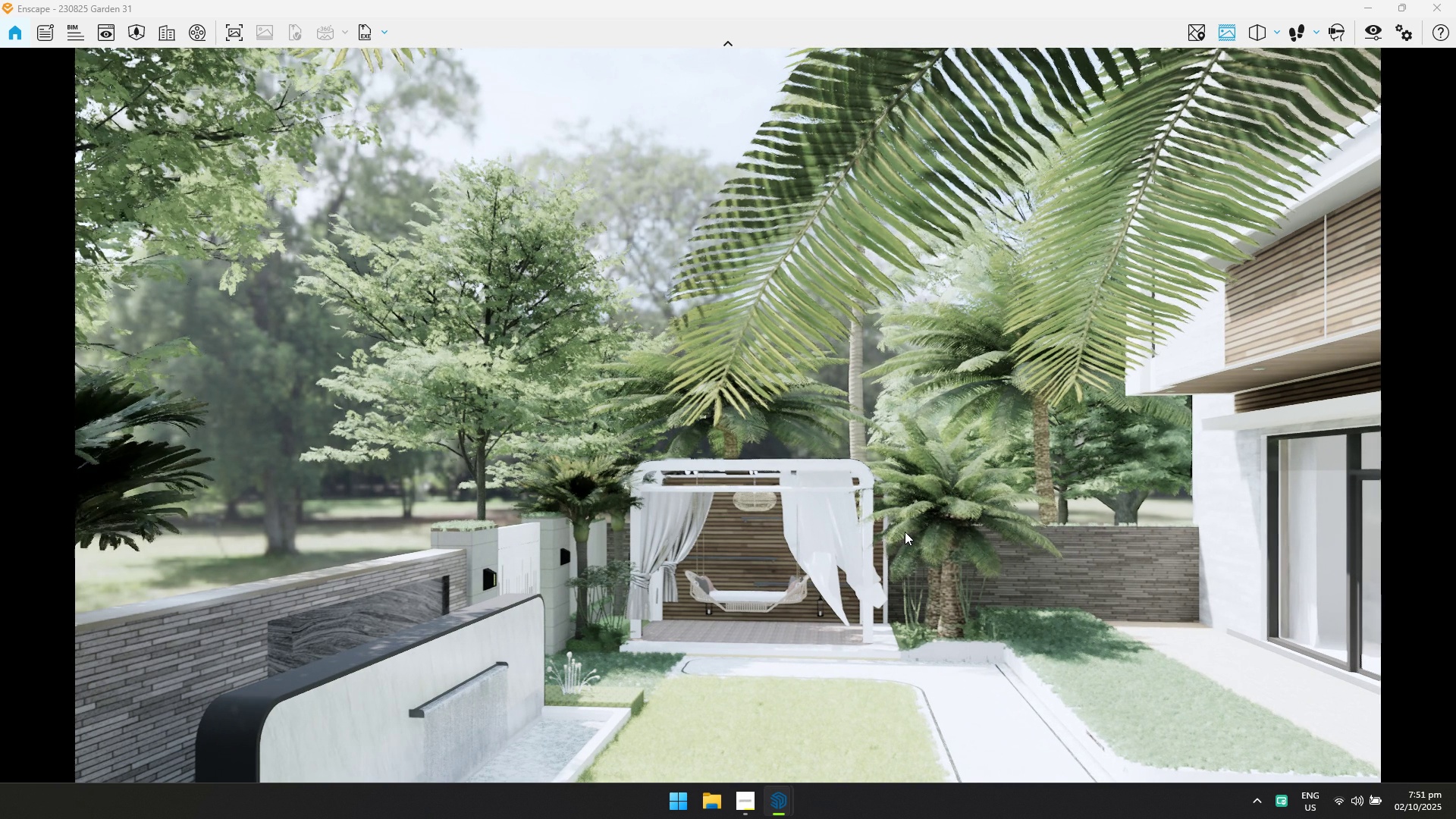 
hold_key(key=E, duration=0.55)
 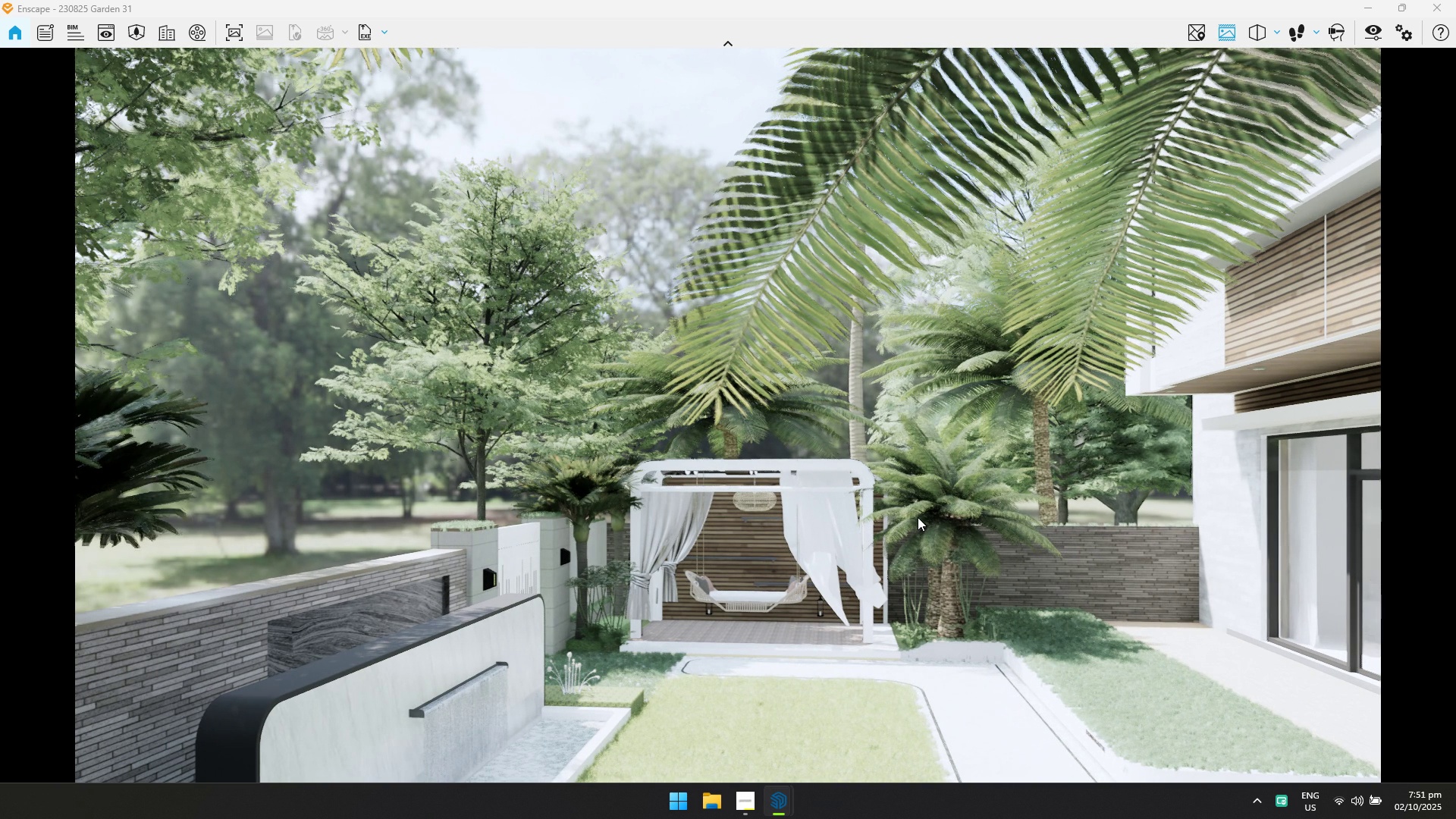 
left_click_drag(start_coordinate=[921, 516], to_coordinate=[745, 419])
 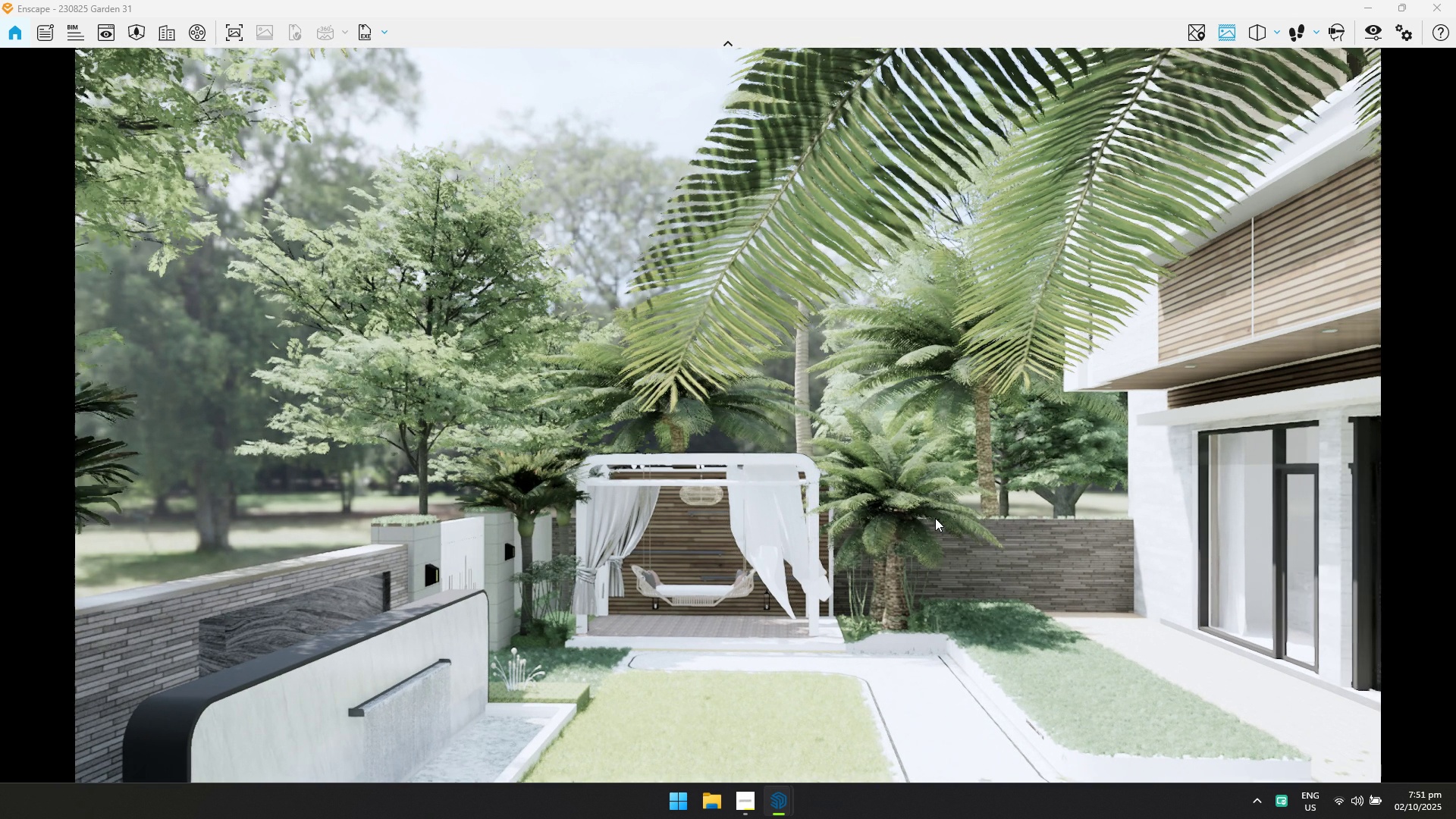 
hold_key(key=Q, duration=0.62)
 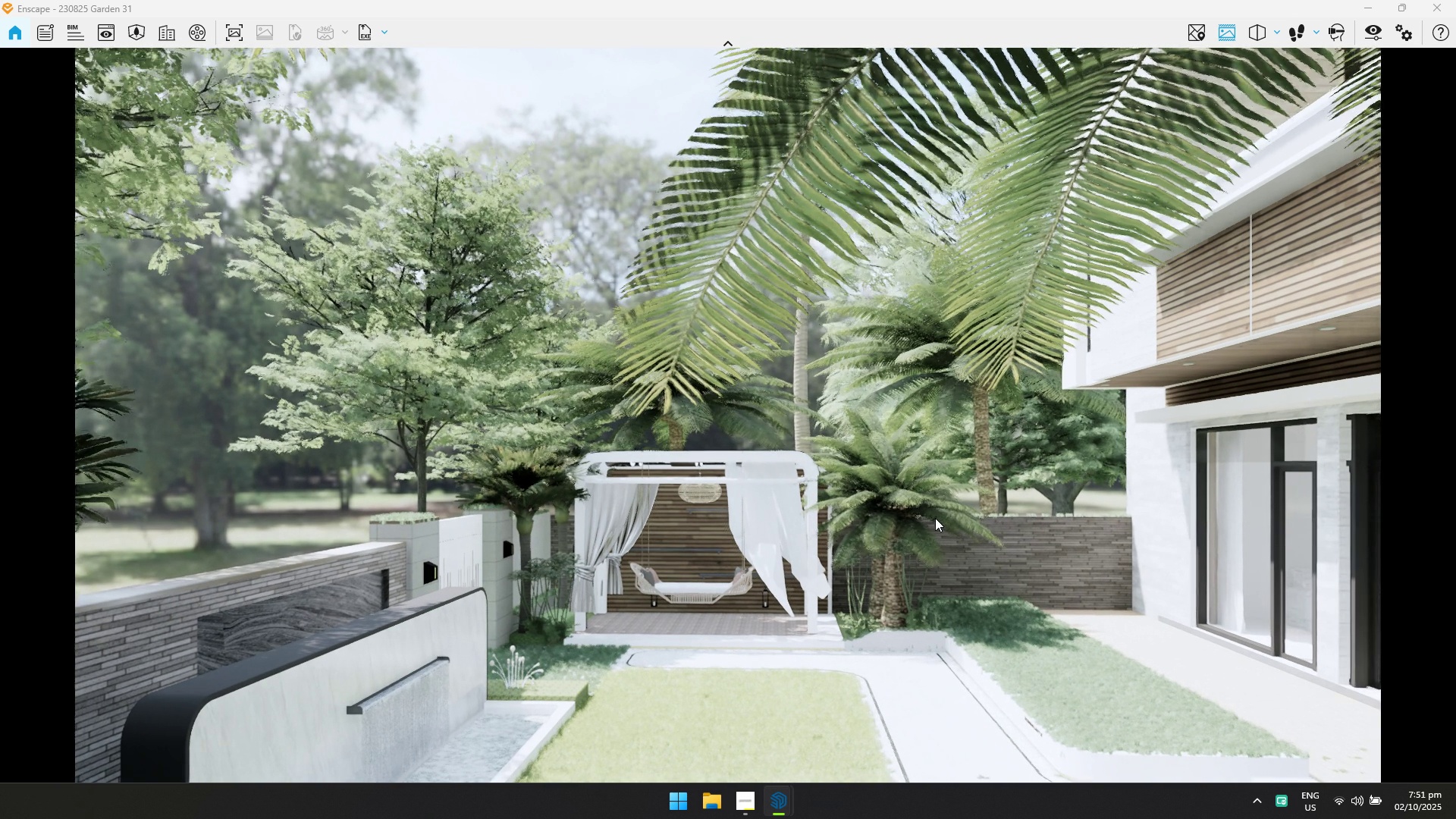 
left_click_drag(start_coordinate=[935, 518], to_coordinate=[745, 421])
 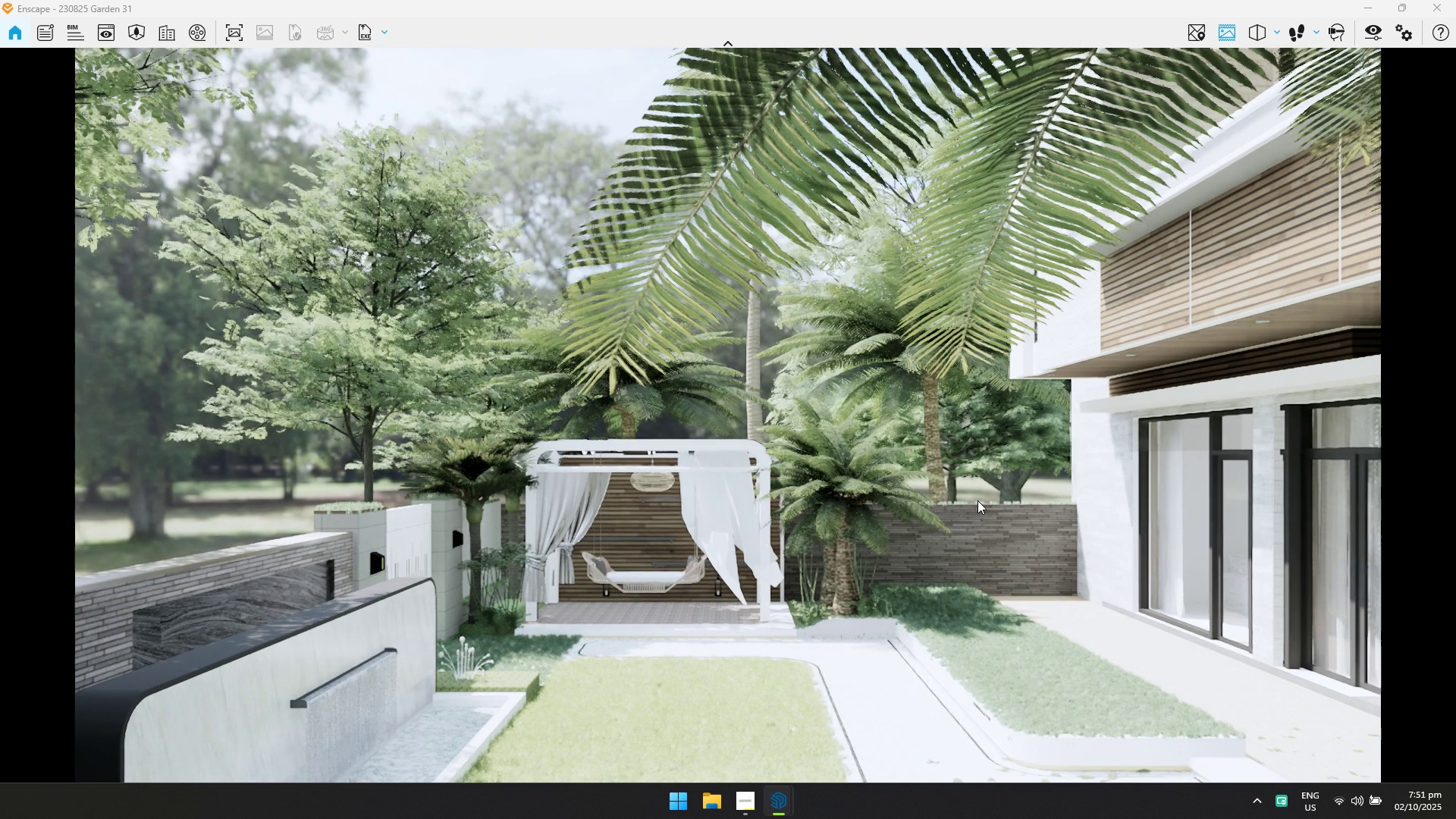 
hold_key(key=E, duration=0.49)
 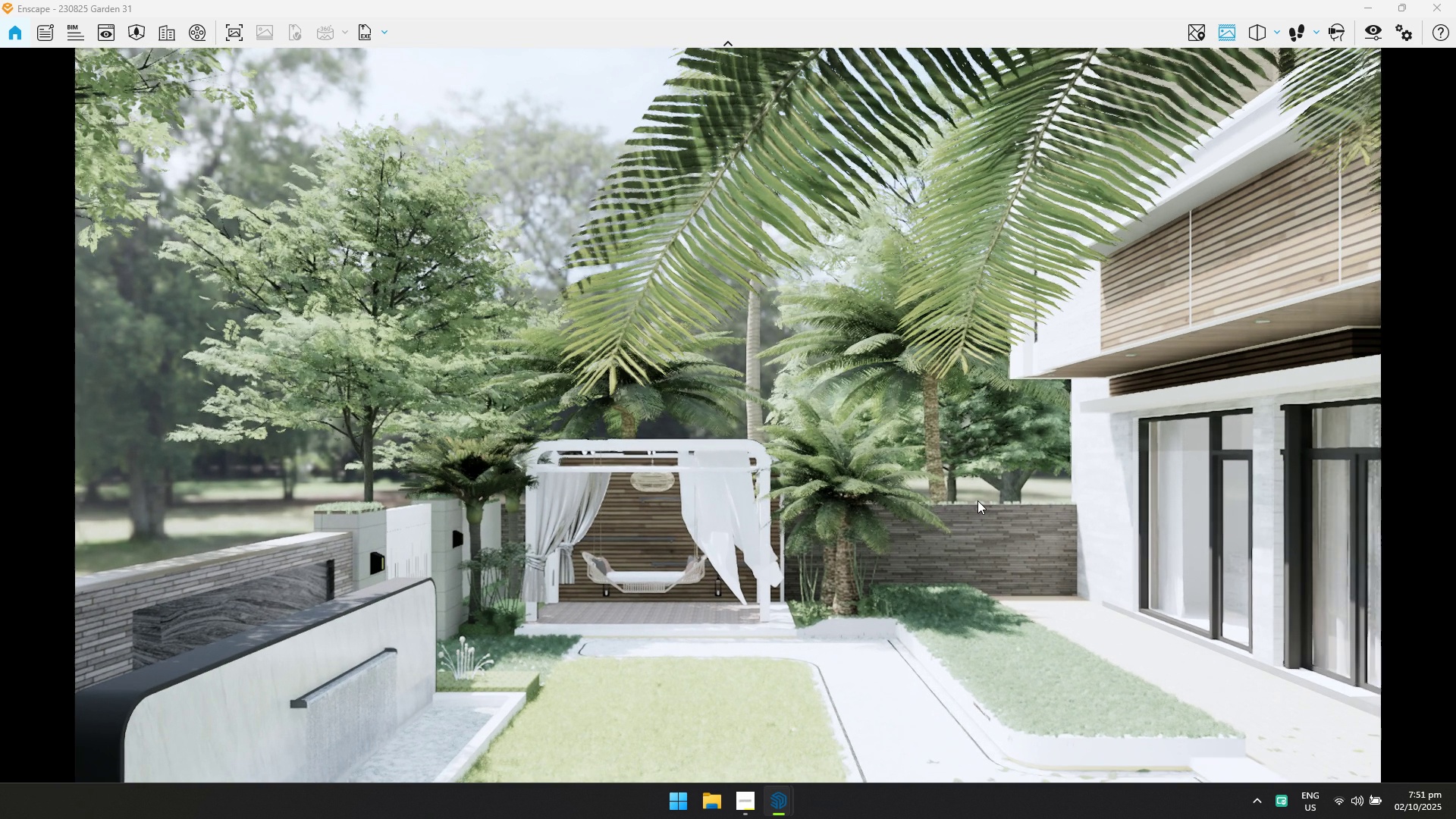 
type( ee)
 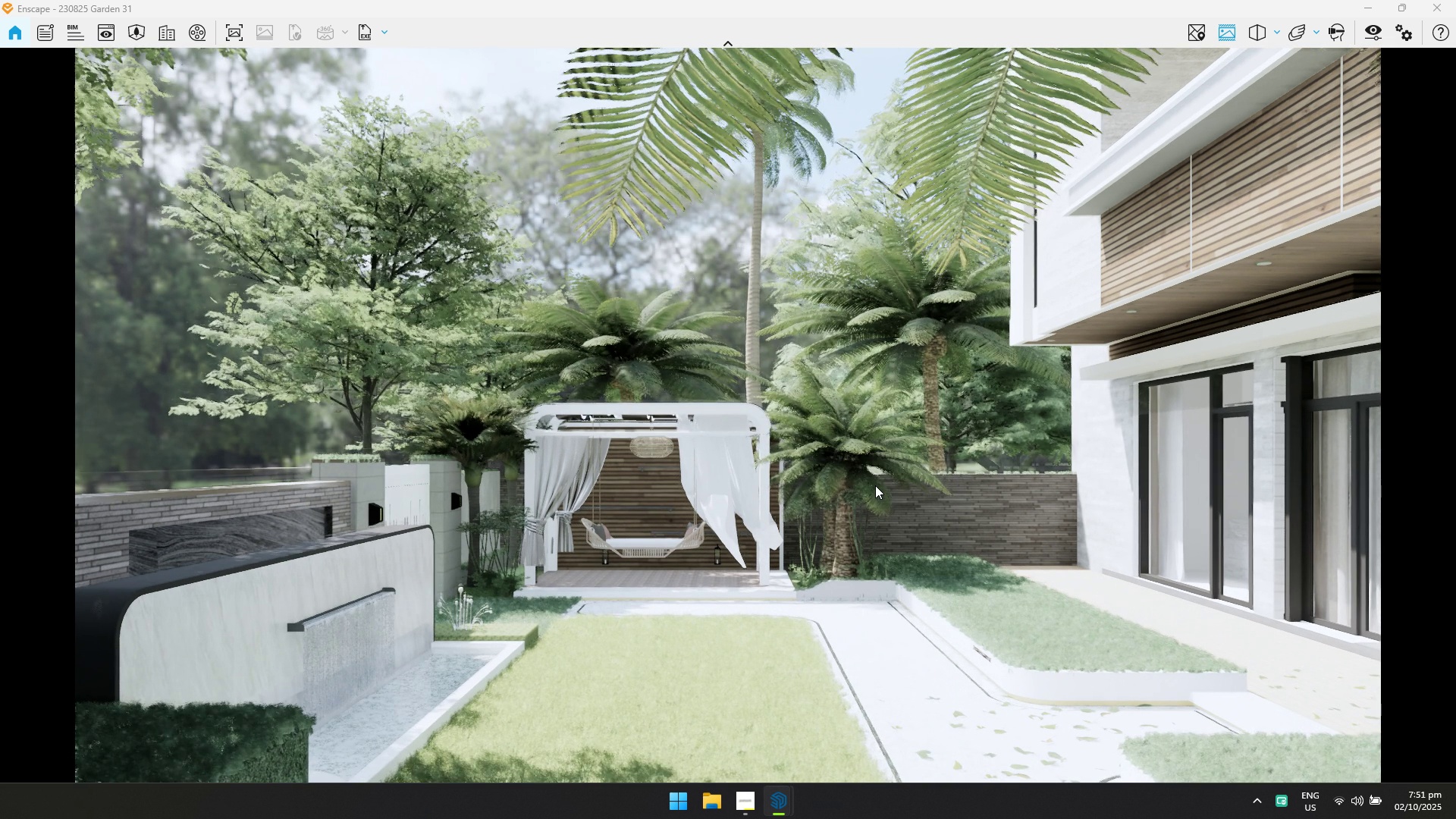 
hold_key(key=Q, duration=0.43)
 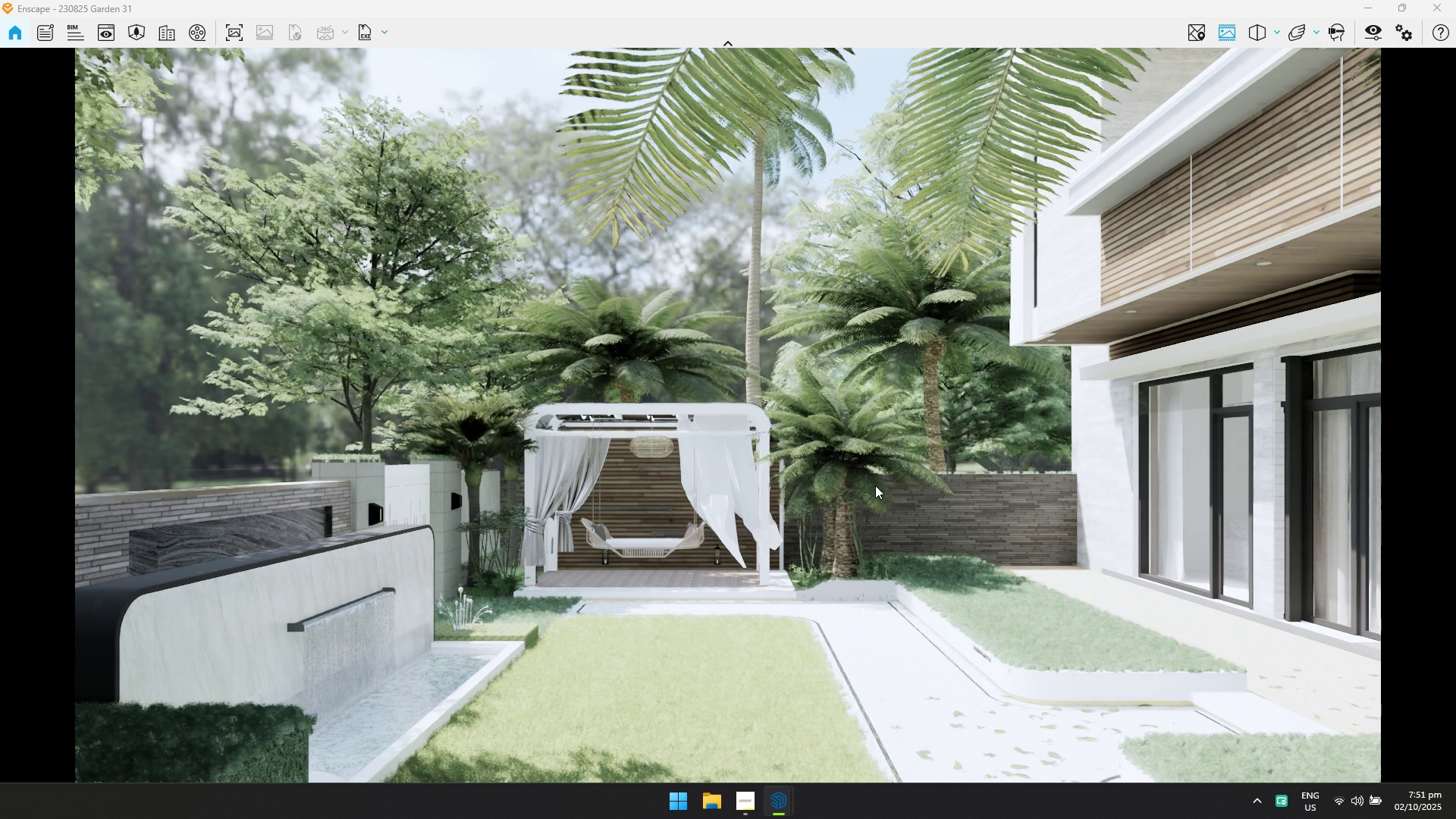 
left_click_drag(start_coordinate=[875, 482], to_coordinate=[729, 413])
 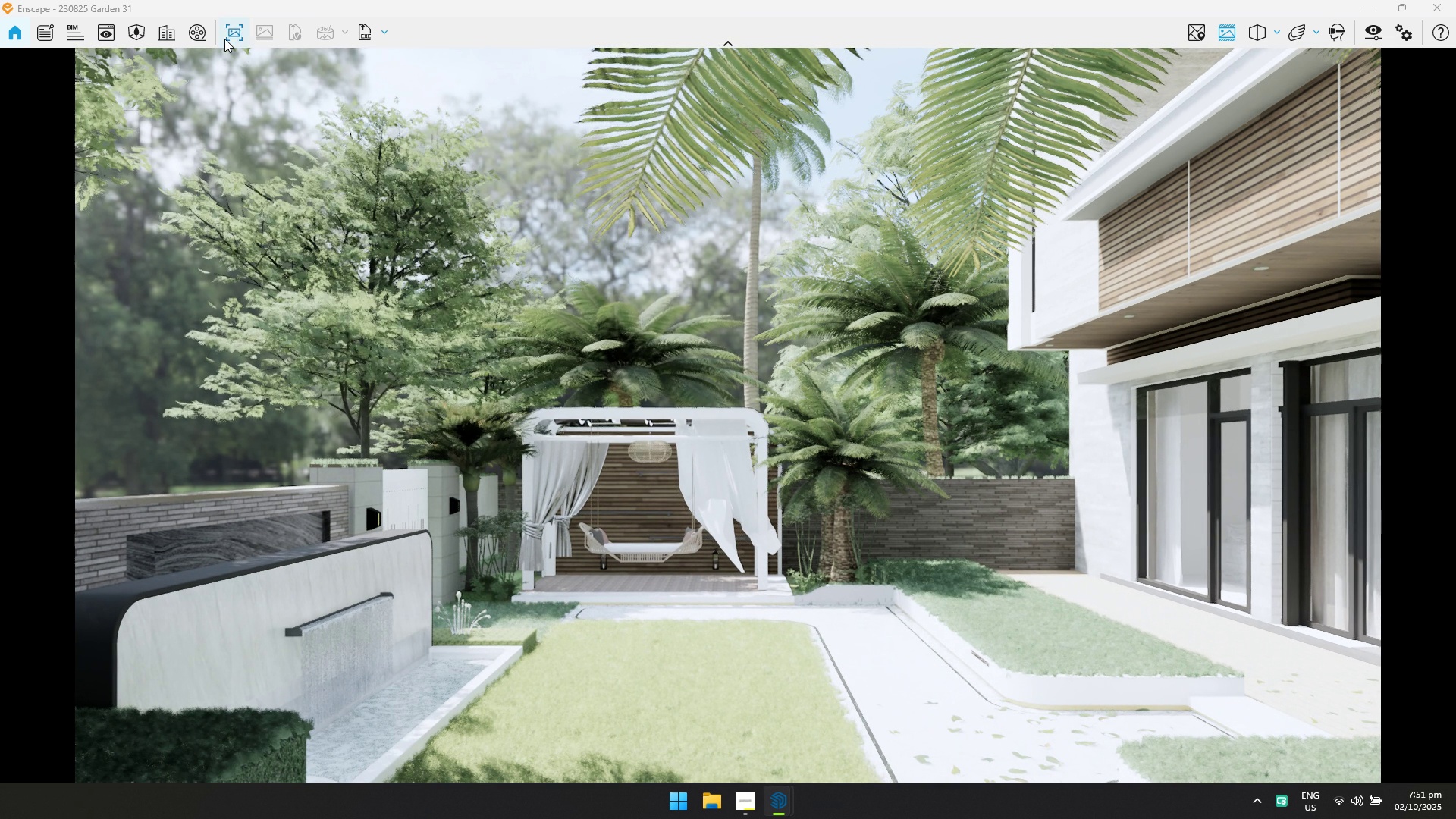 
left_click([227, 36])
 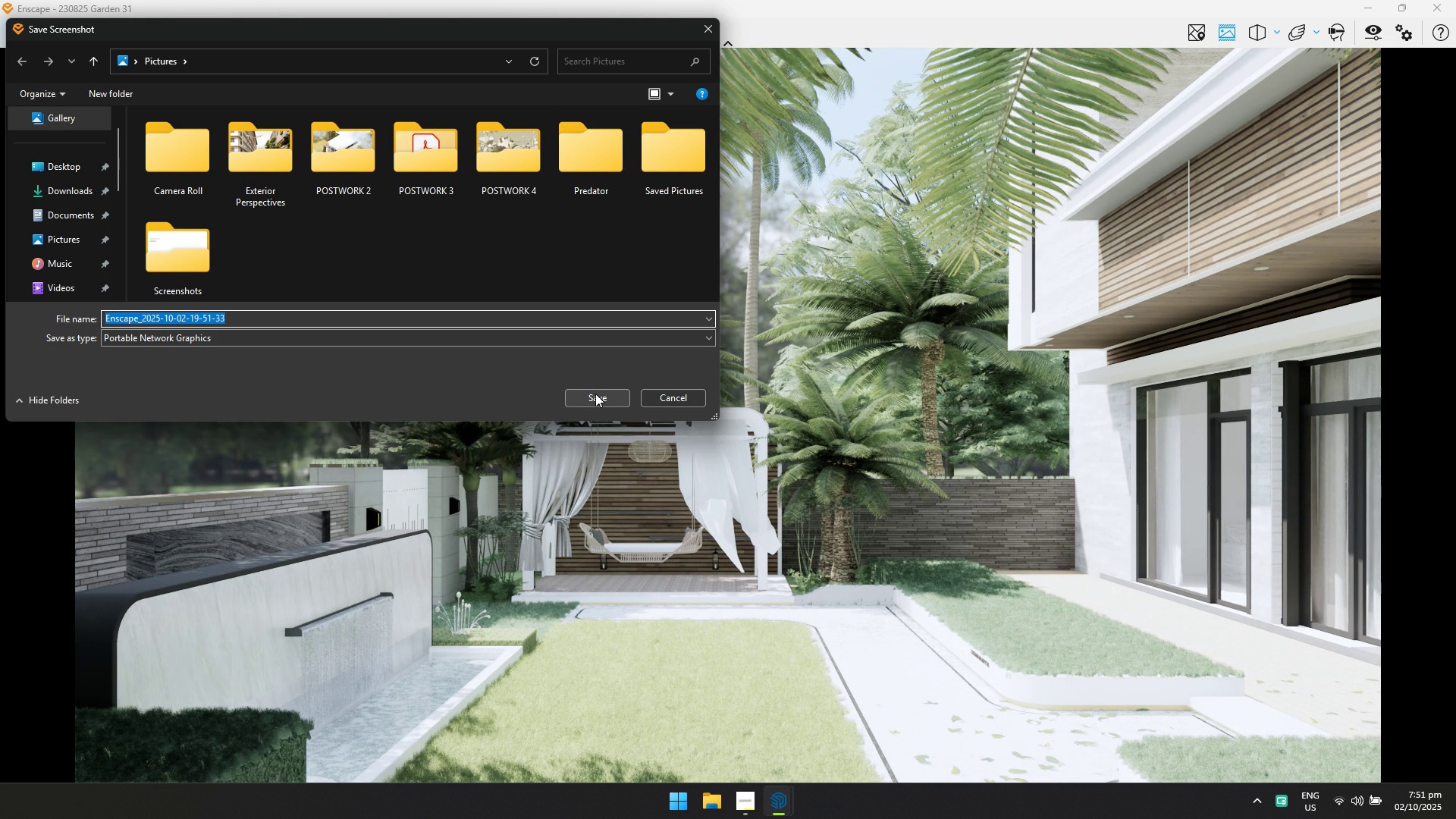 
right_click([483, 228])
 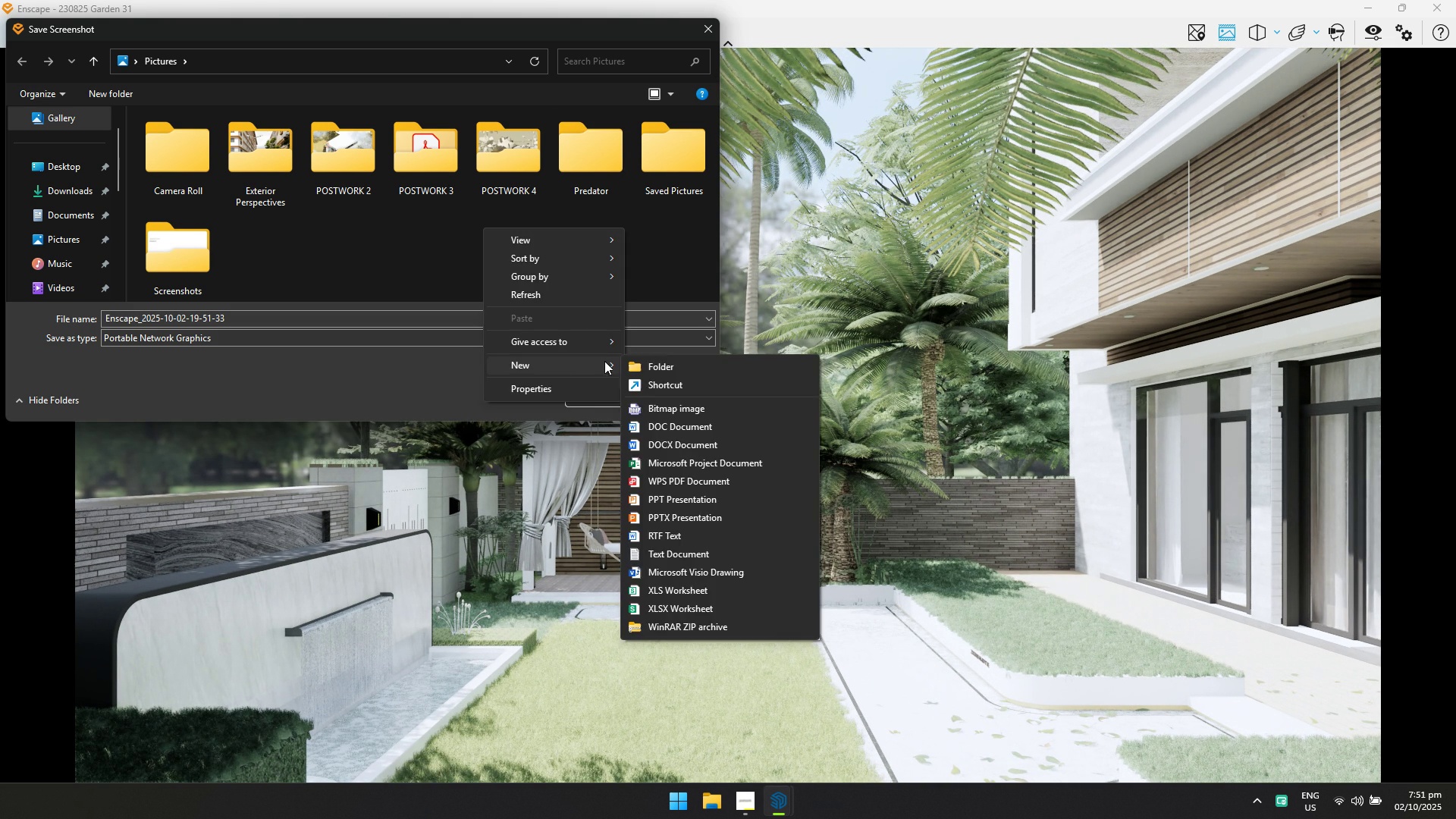 
double_click([667, 366])
 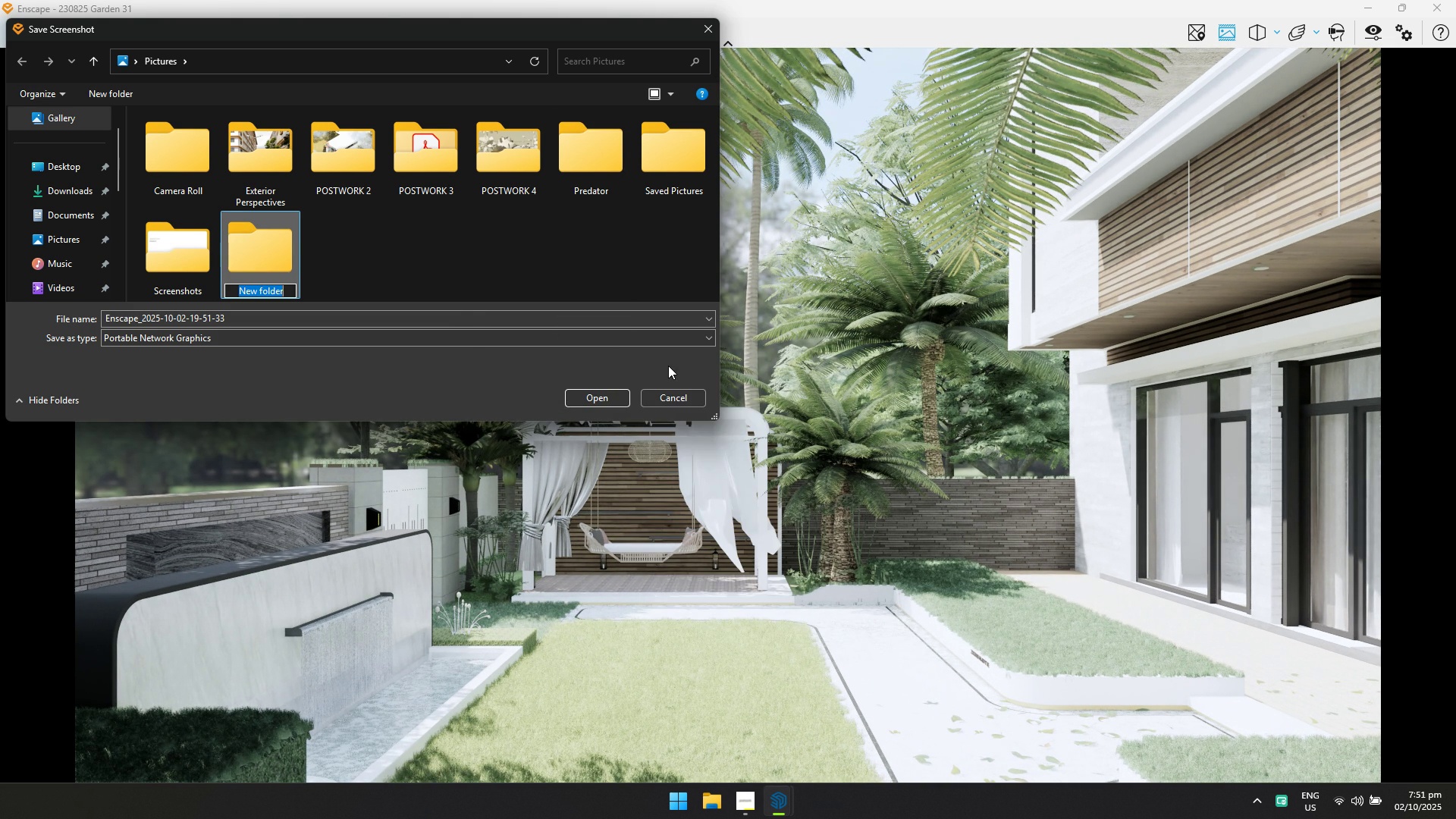 
type(POSTWORK 5)
 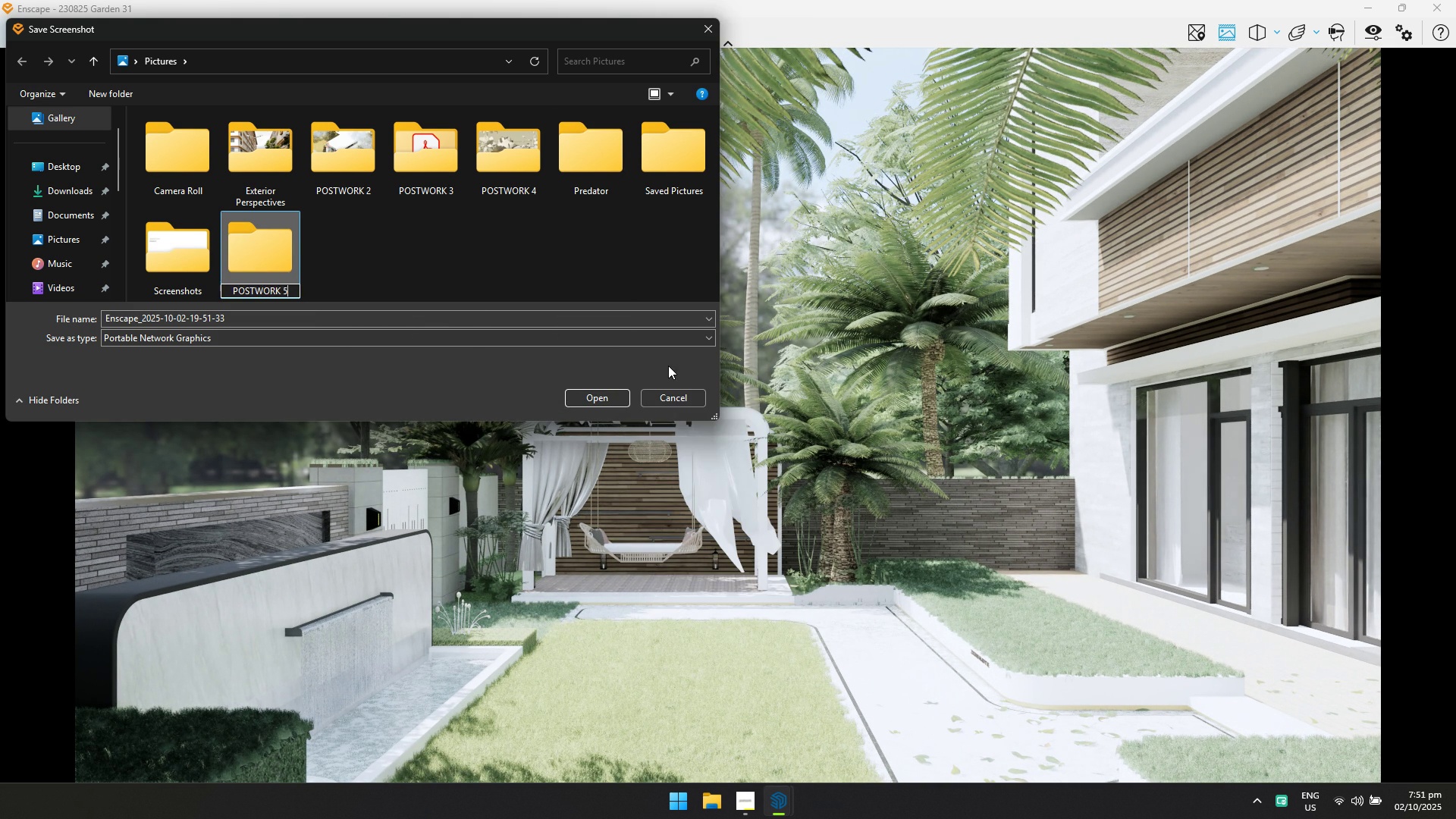 
key(Enter)
 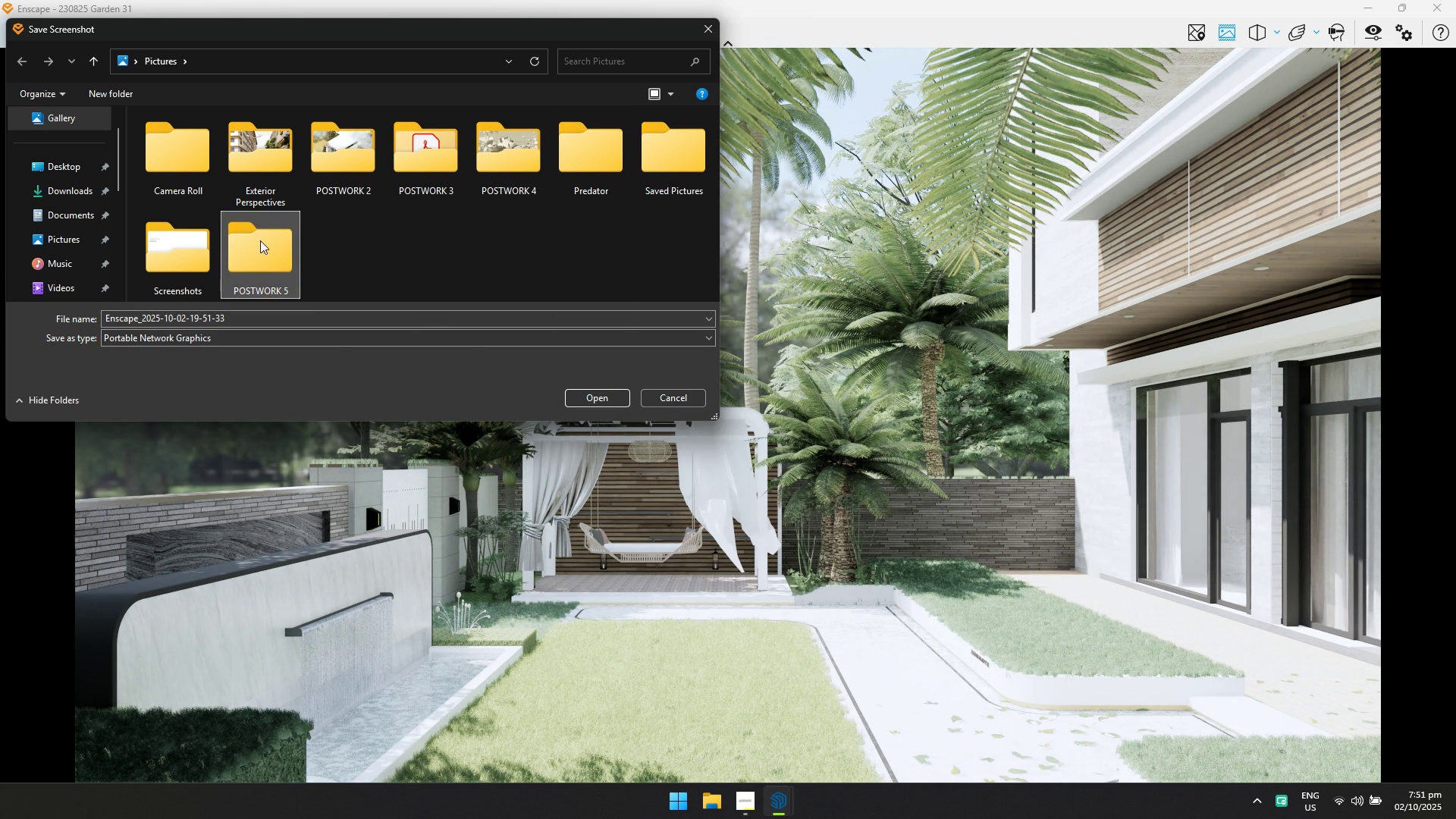 
double_click([260, 240])
 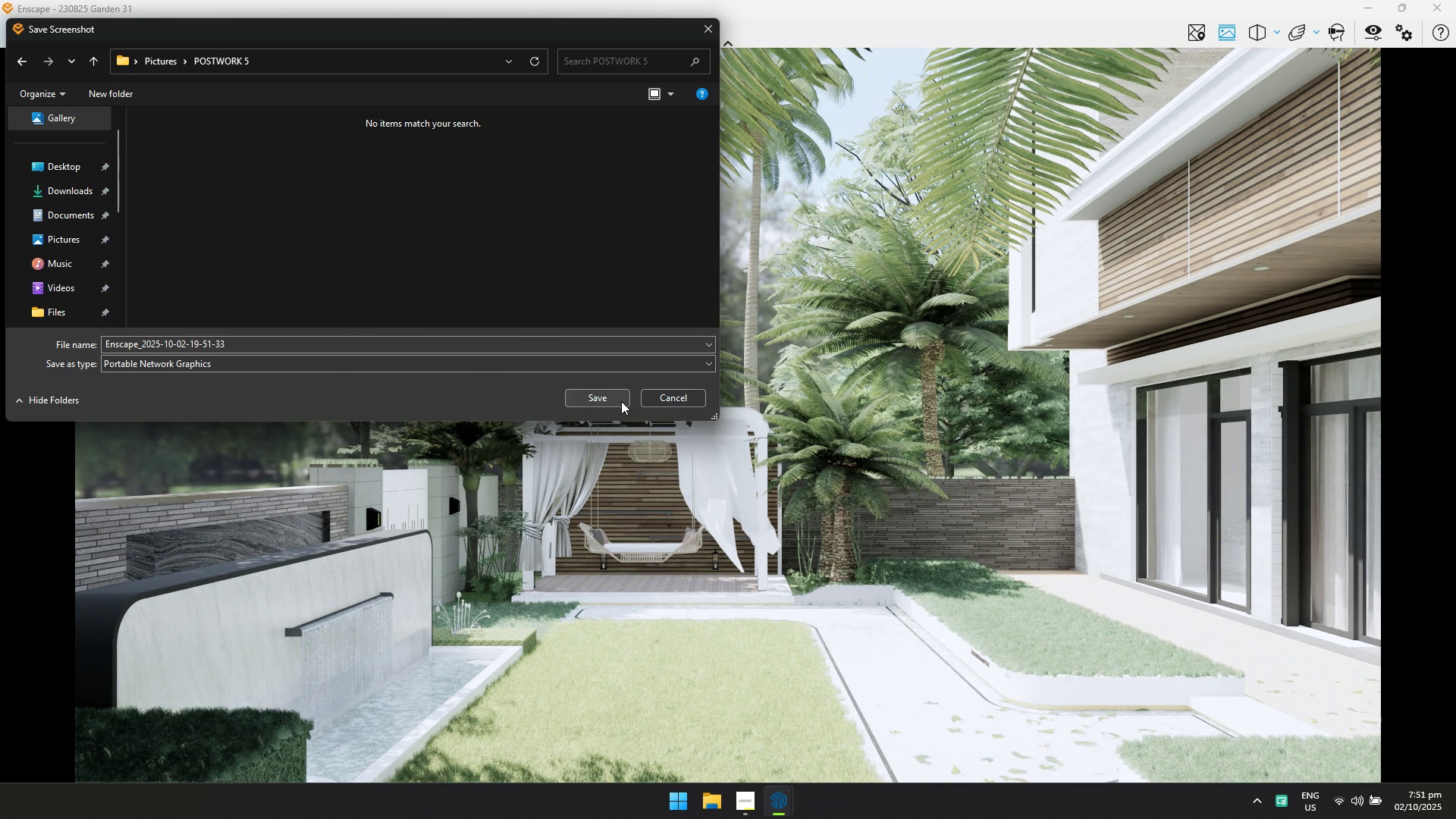 
left_click([621, 401])
 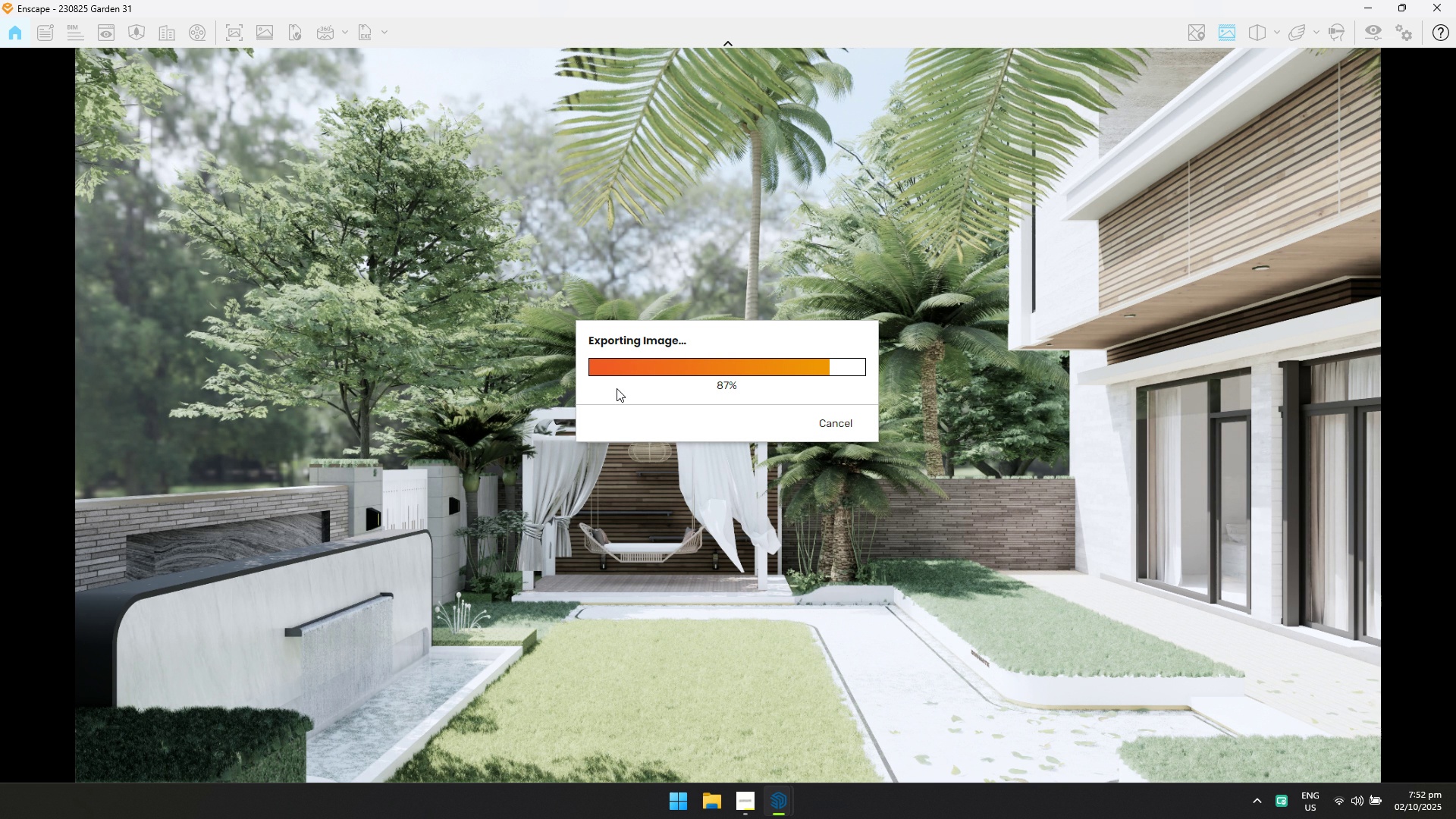 
wait(67.15)
 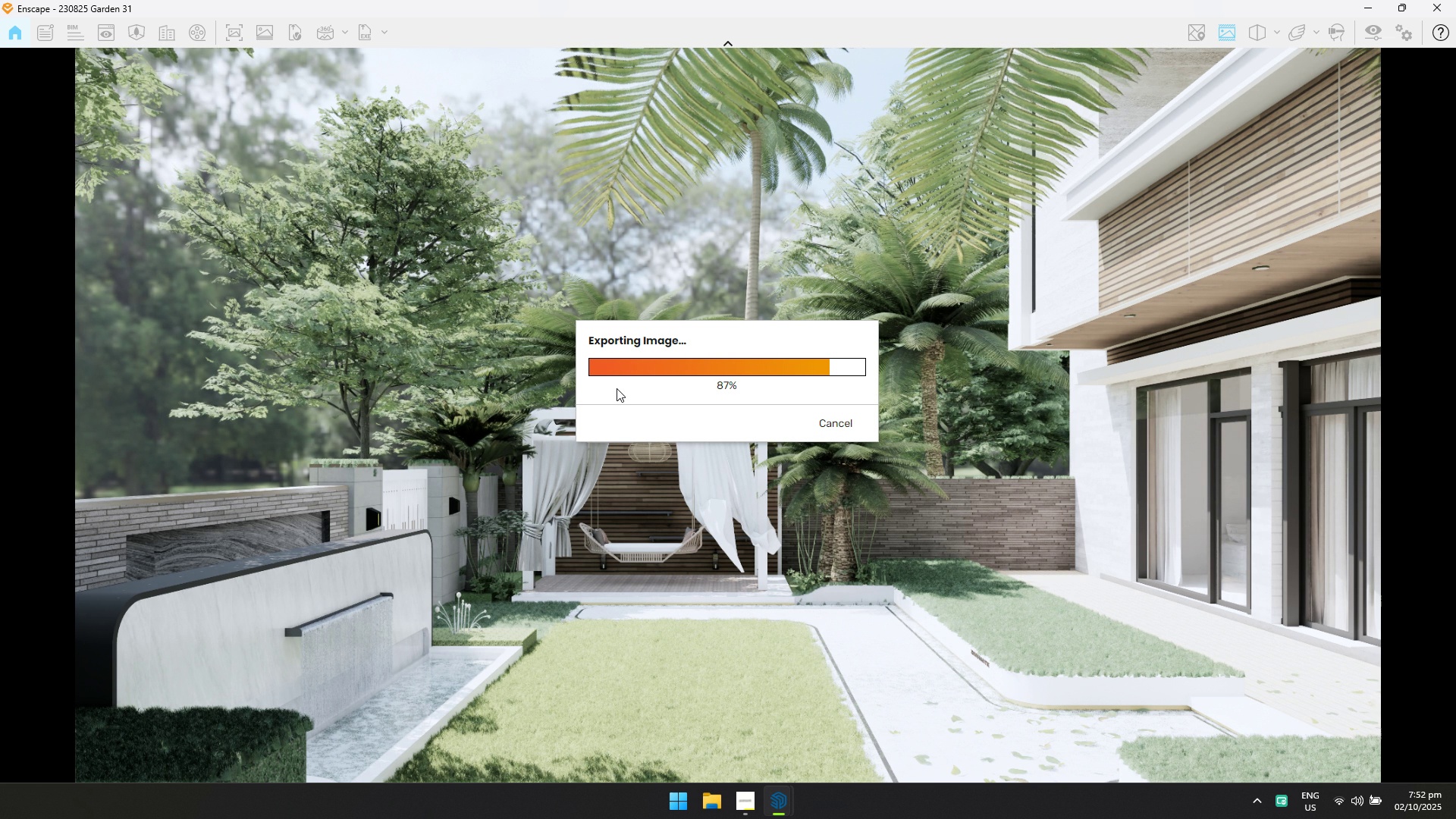 
left_click_drag(start_coordinate=[695, 395], to_coordinate=[1165, 404])
 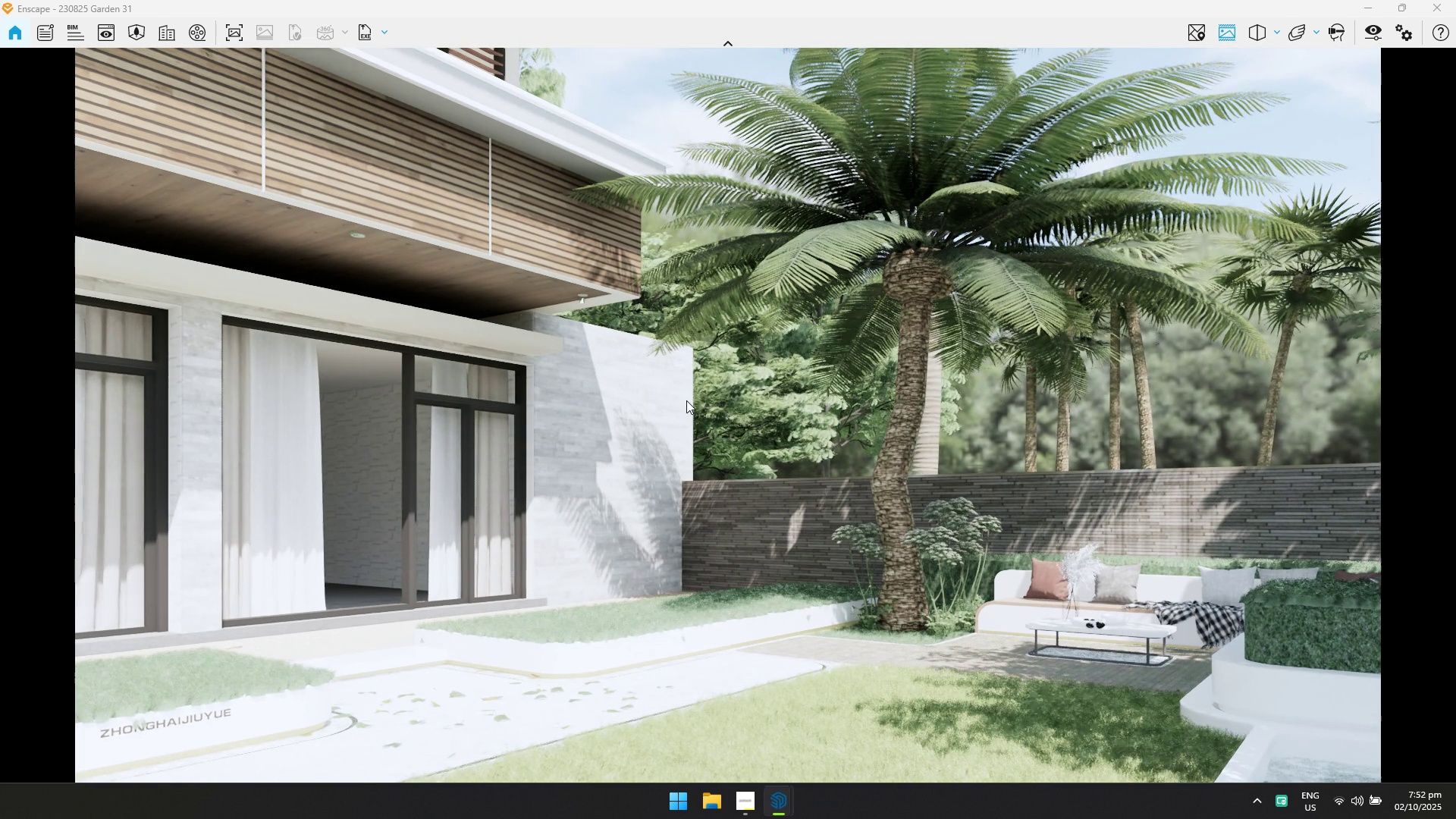 
hold_key(key=A, duration=0.78)
 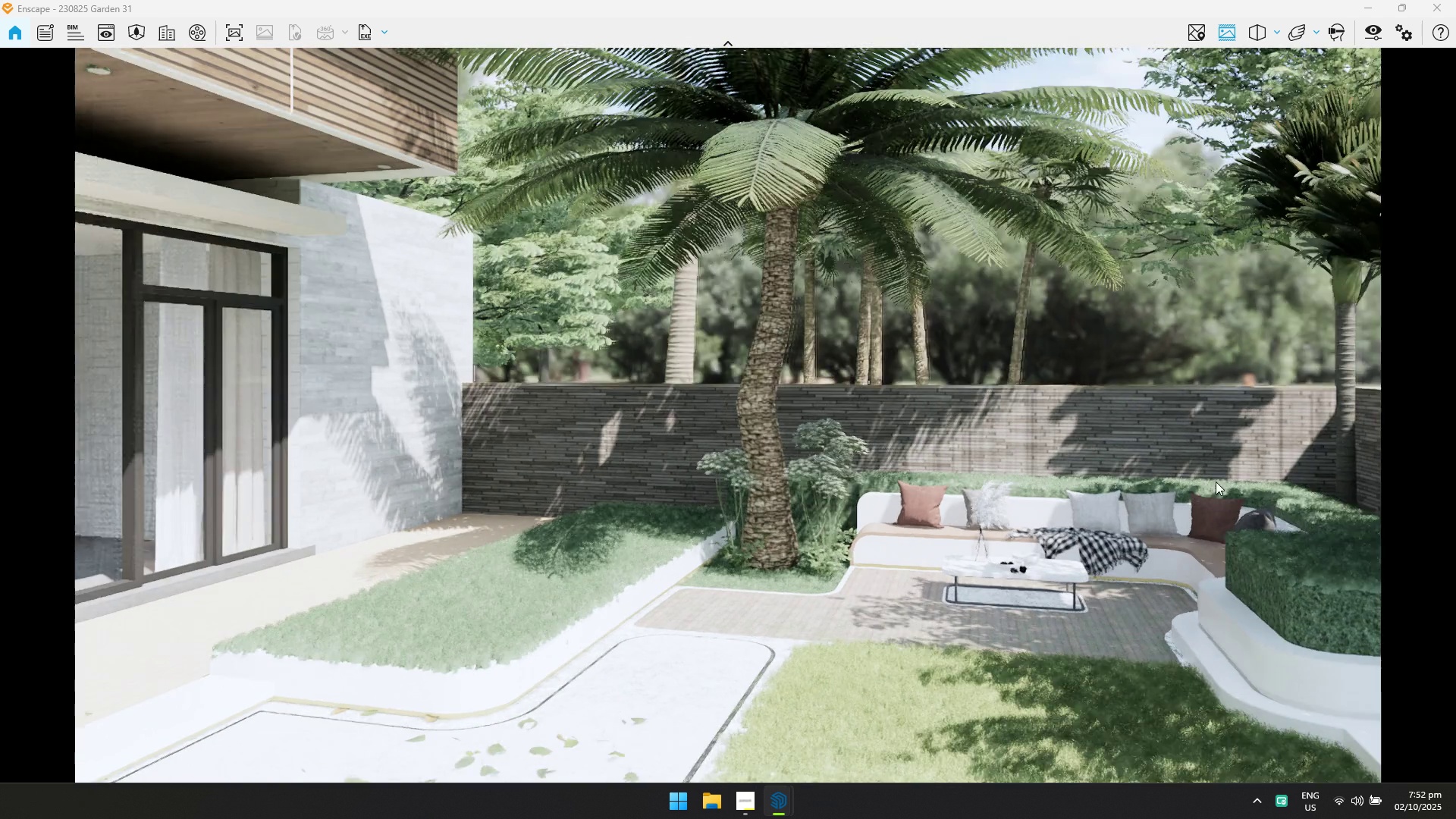 
hold_key(key=ShiftLeft, duration=0.76)
 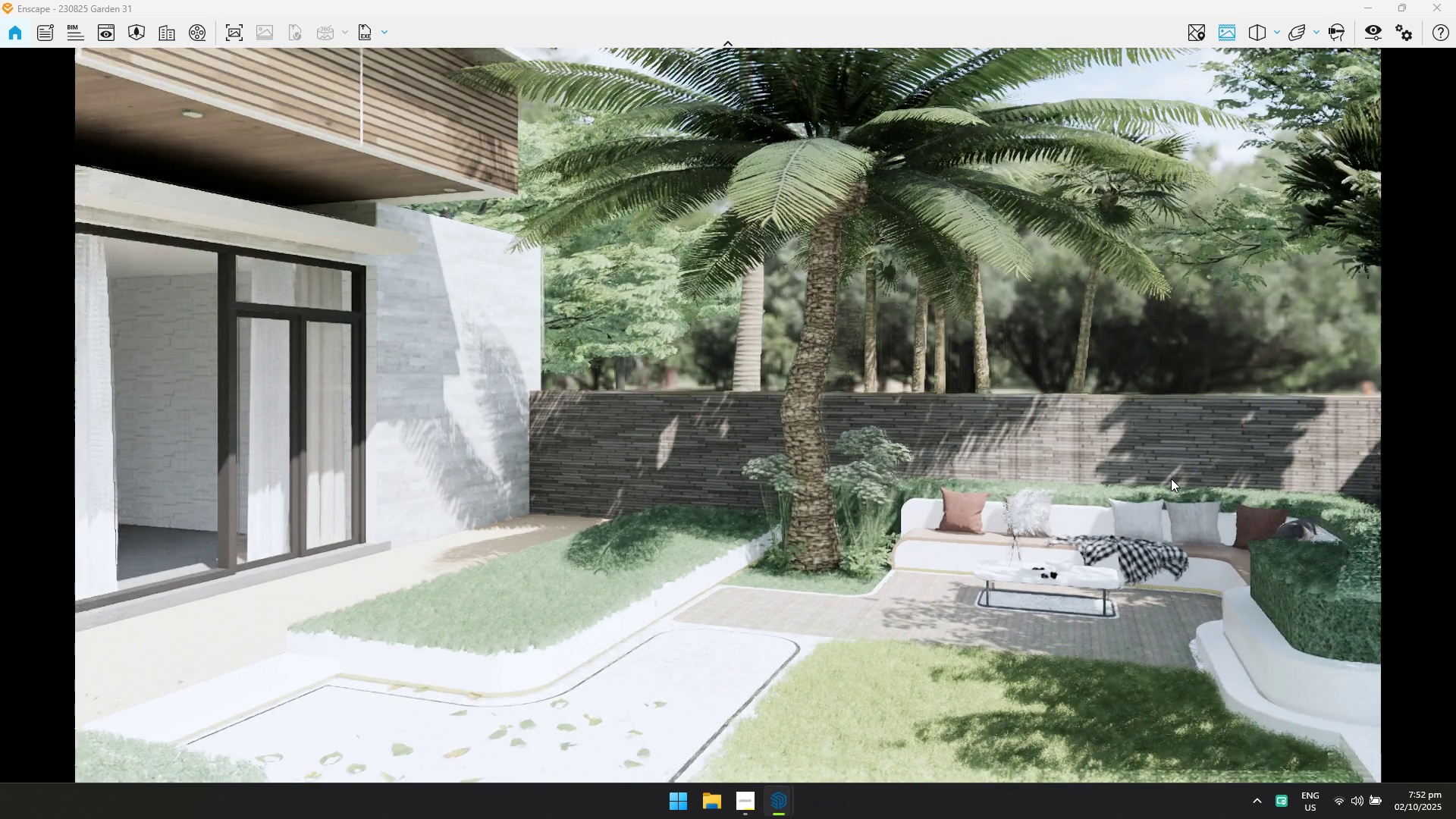 
hold_key(key=W, duration=0.34)
 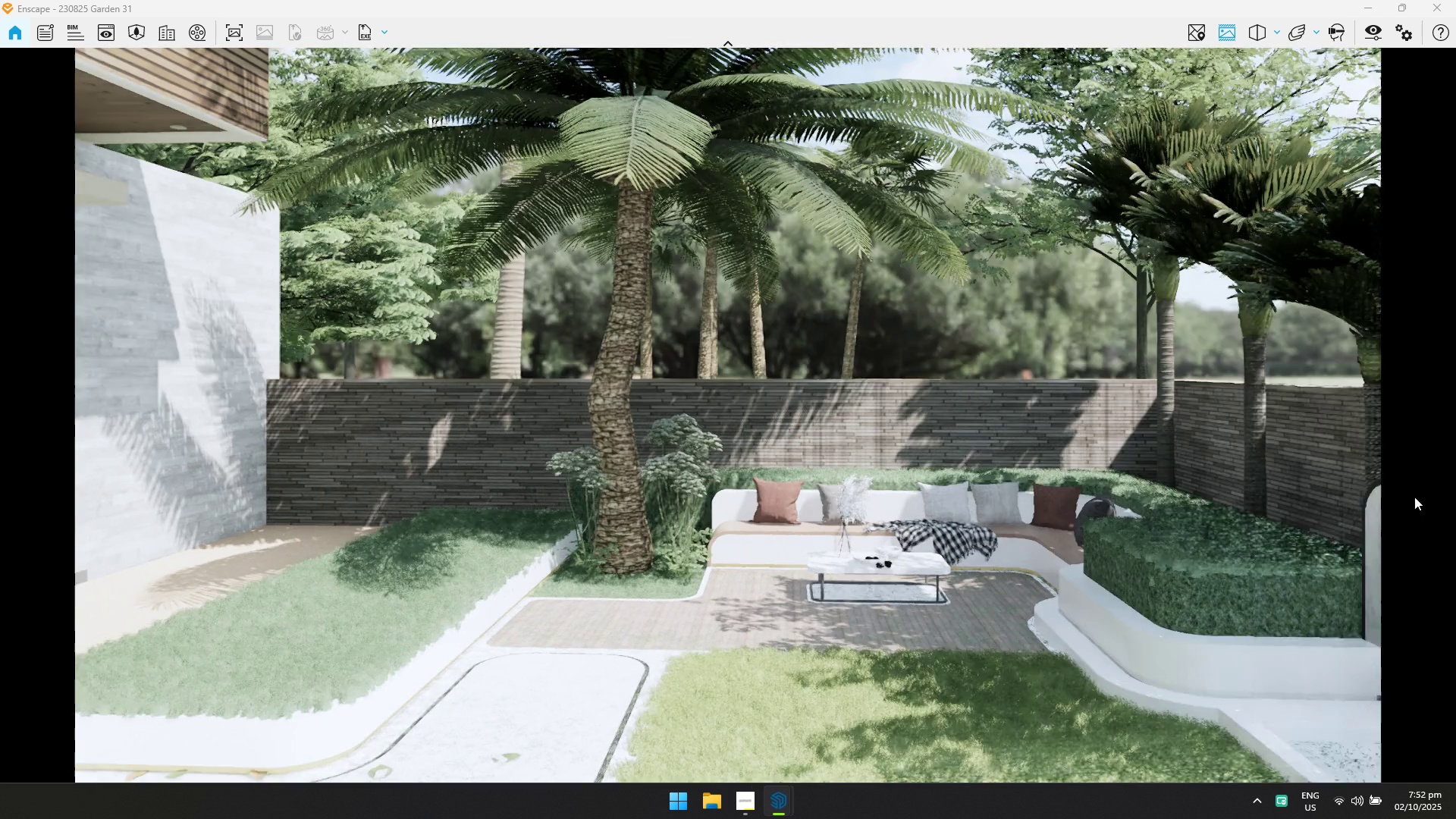 
hold_key(key=S, duration=0.36)
 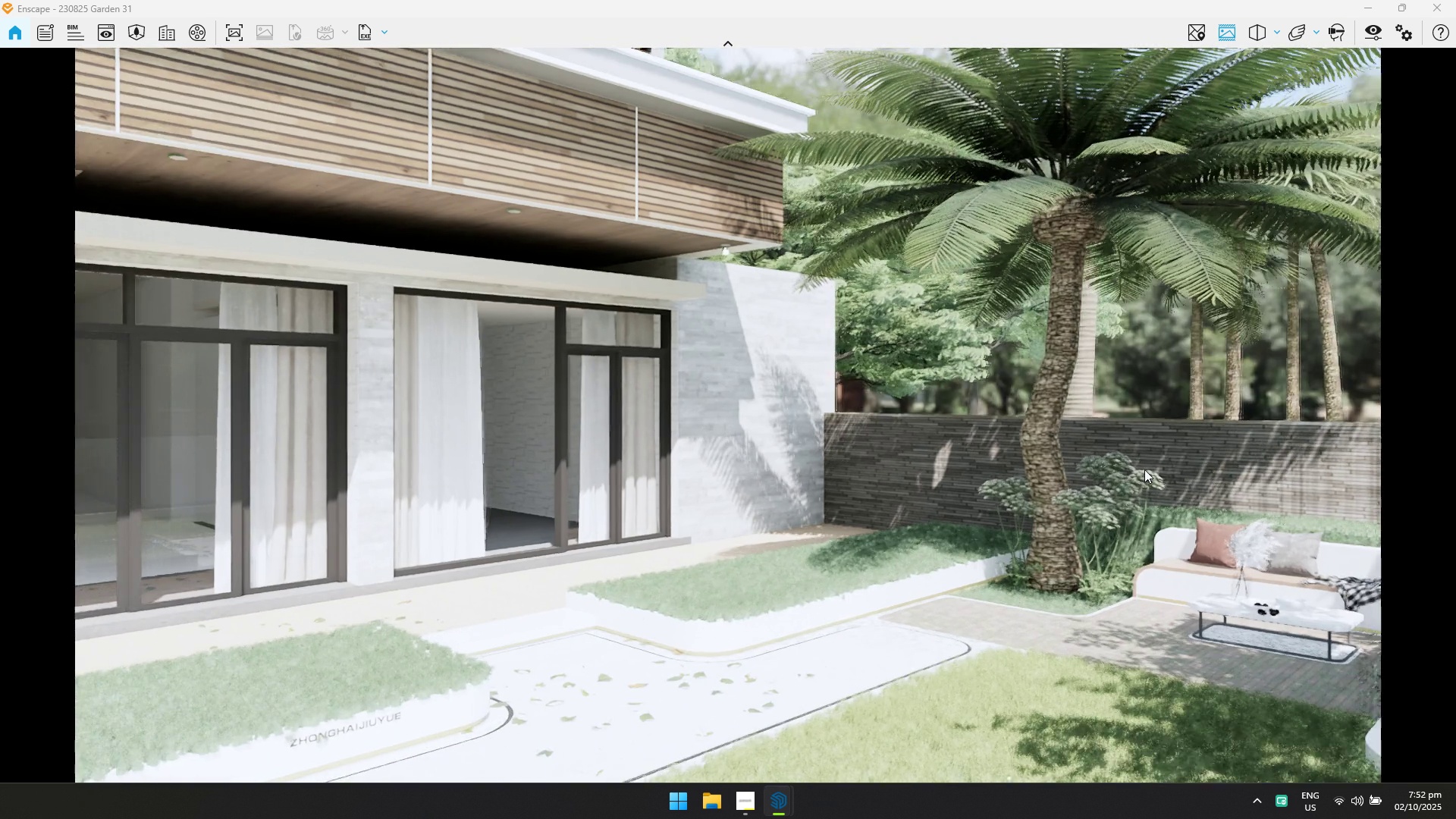 
hold_key(key=D, duration=0.4)
 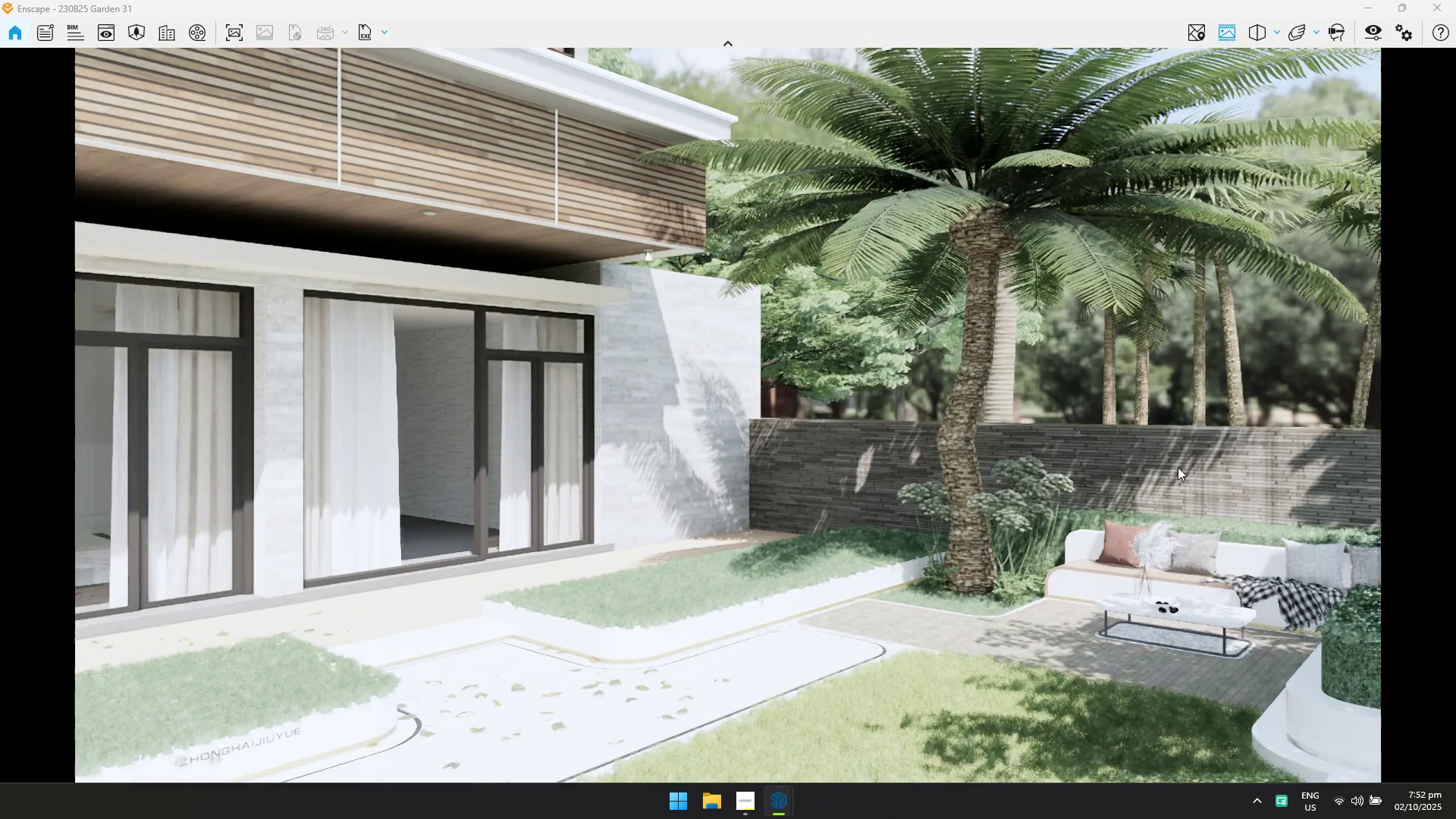 
type(DQASAWQE)
 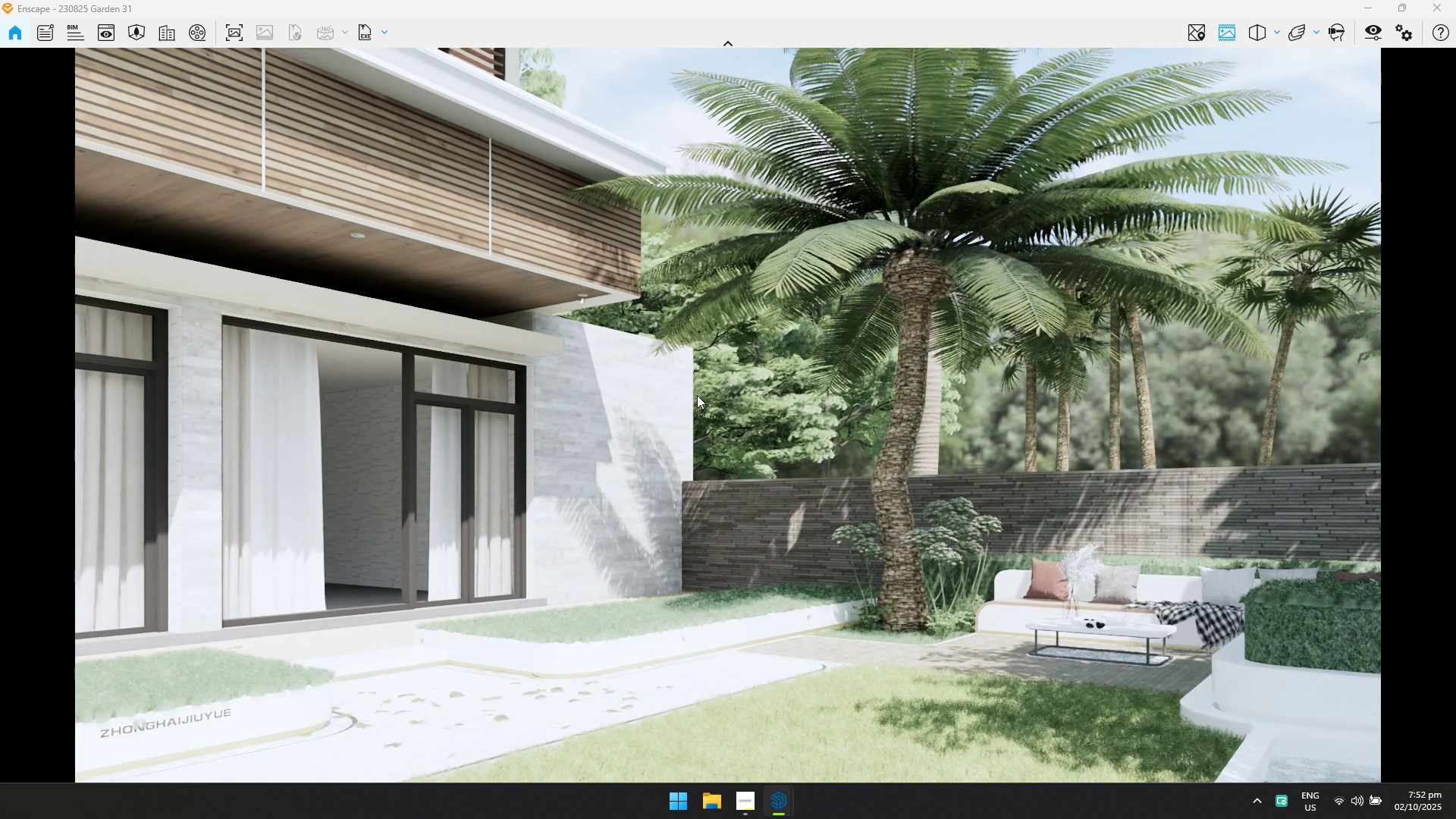 
left_click([241, 39])
 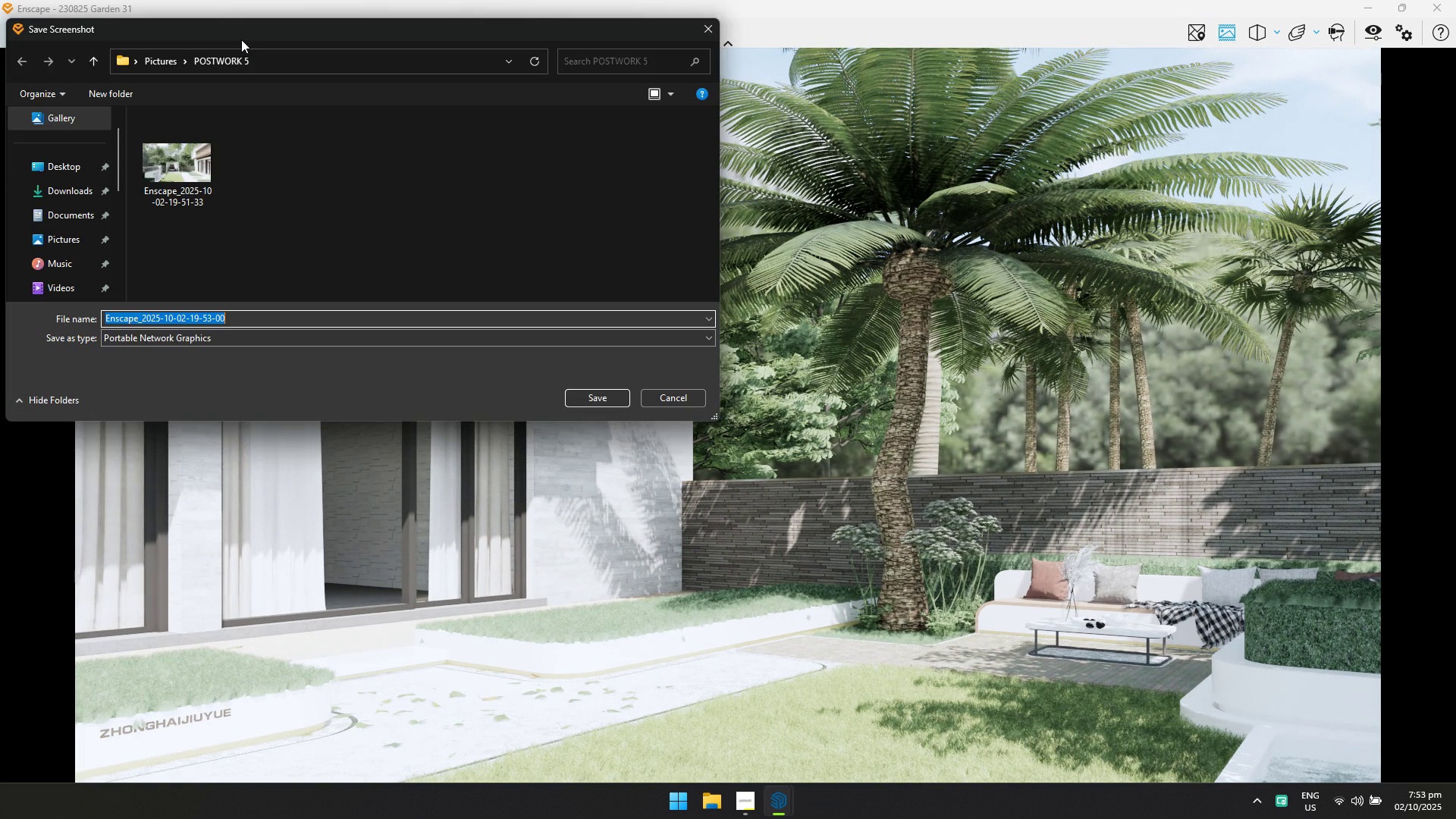 
key(Enter)
 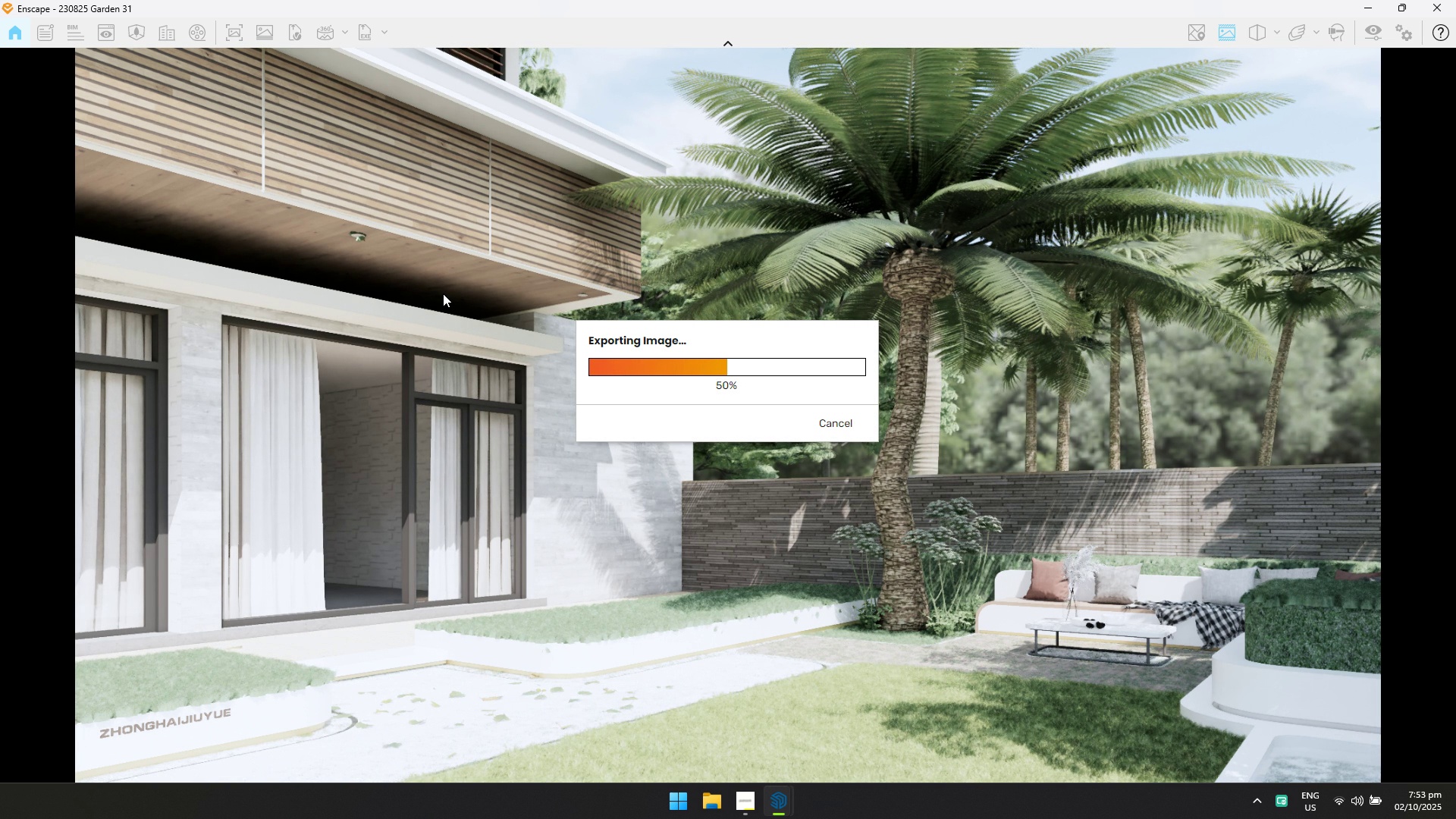 
wait(26.58)
 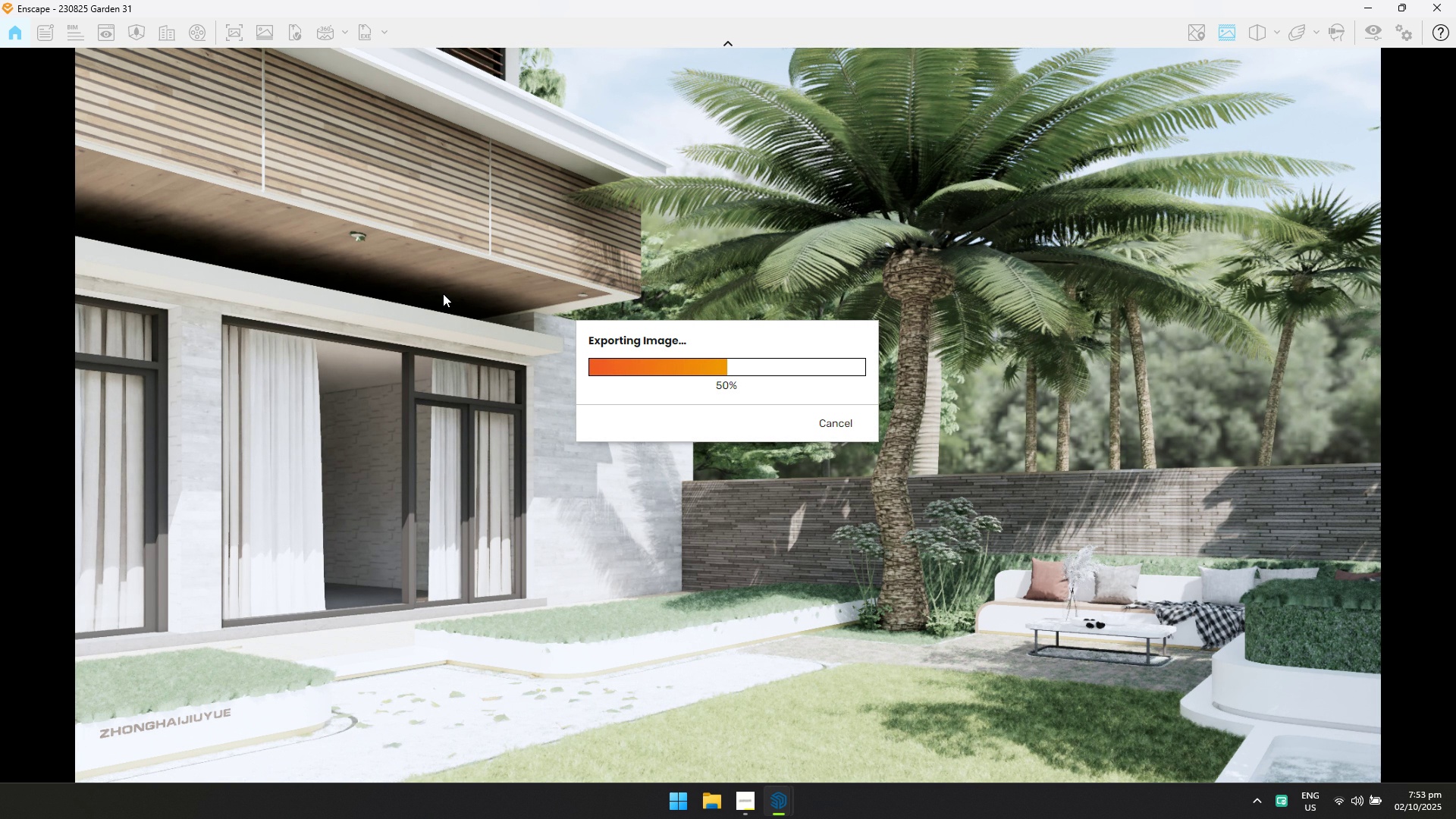 
hold_key(key=AltLeft, duration=0.49)